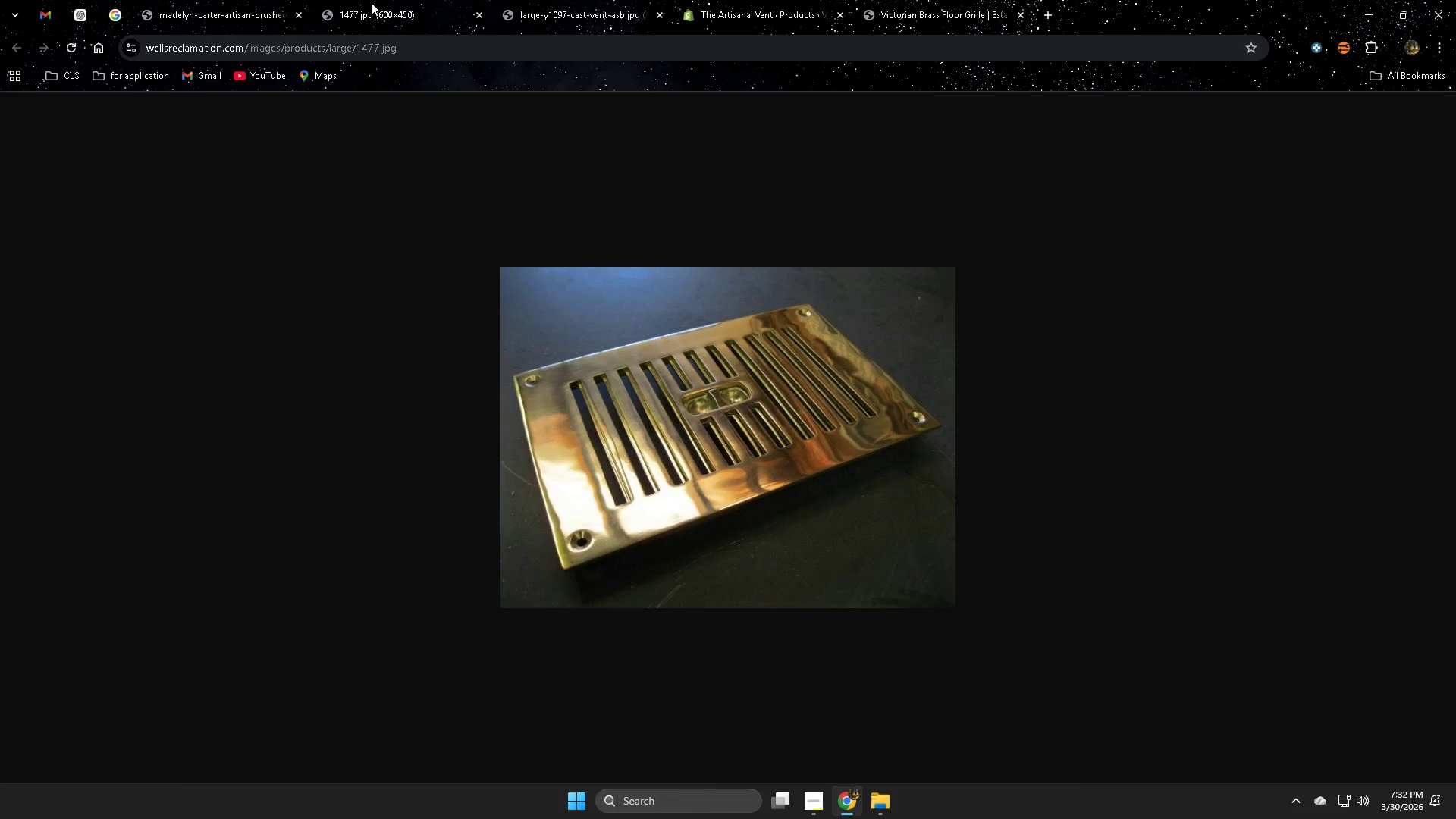 
double_click([585, 27])
 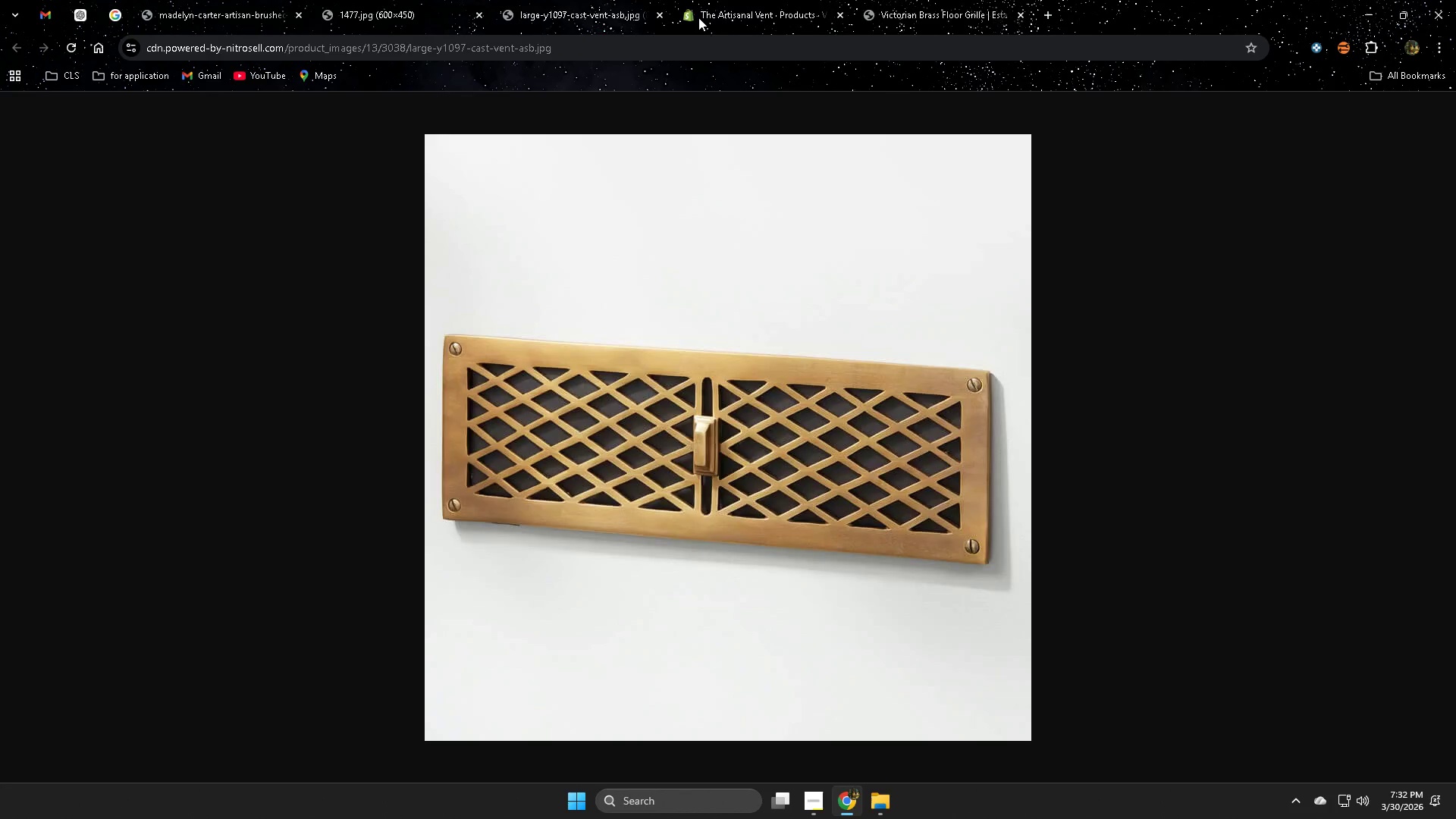 
triple_click([746, 9])
 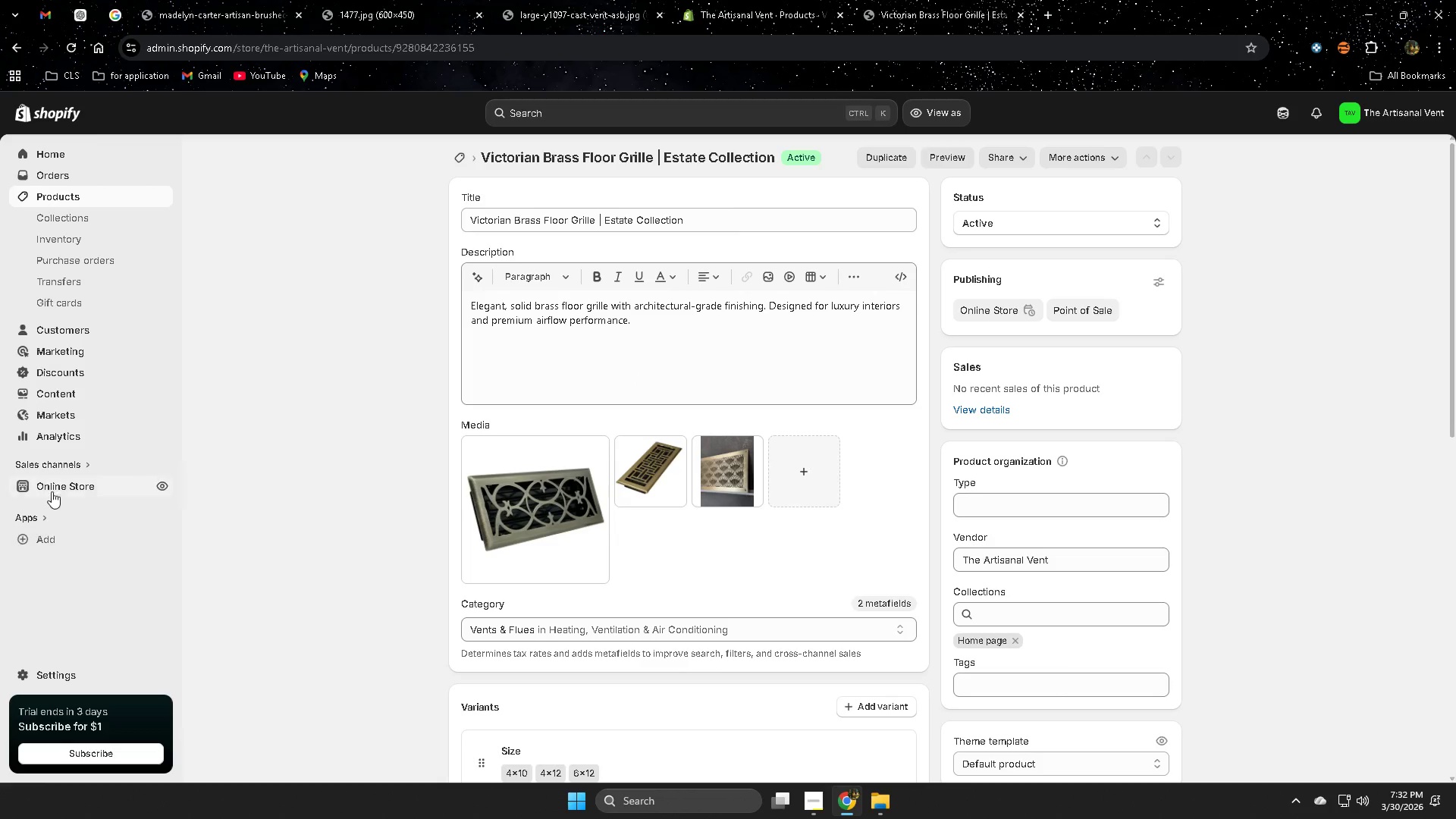 
left_click([166, 485])
 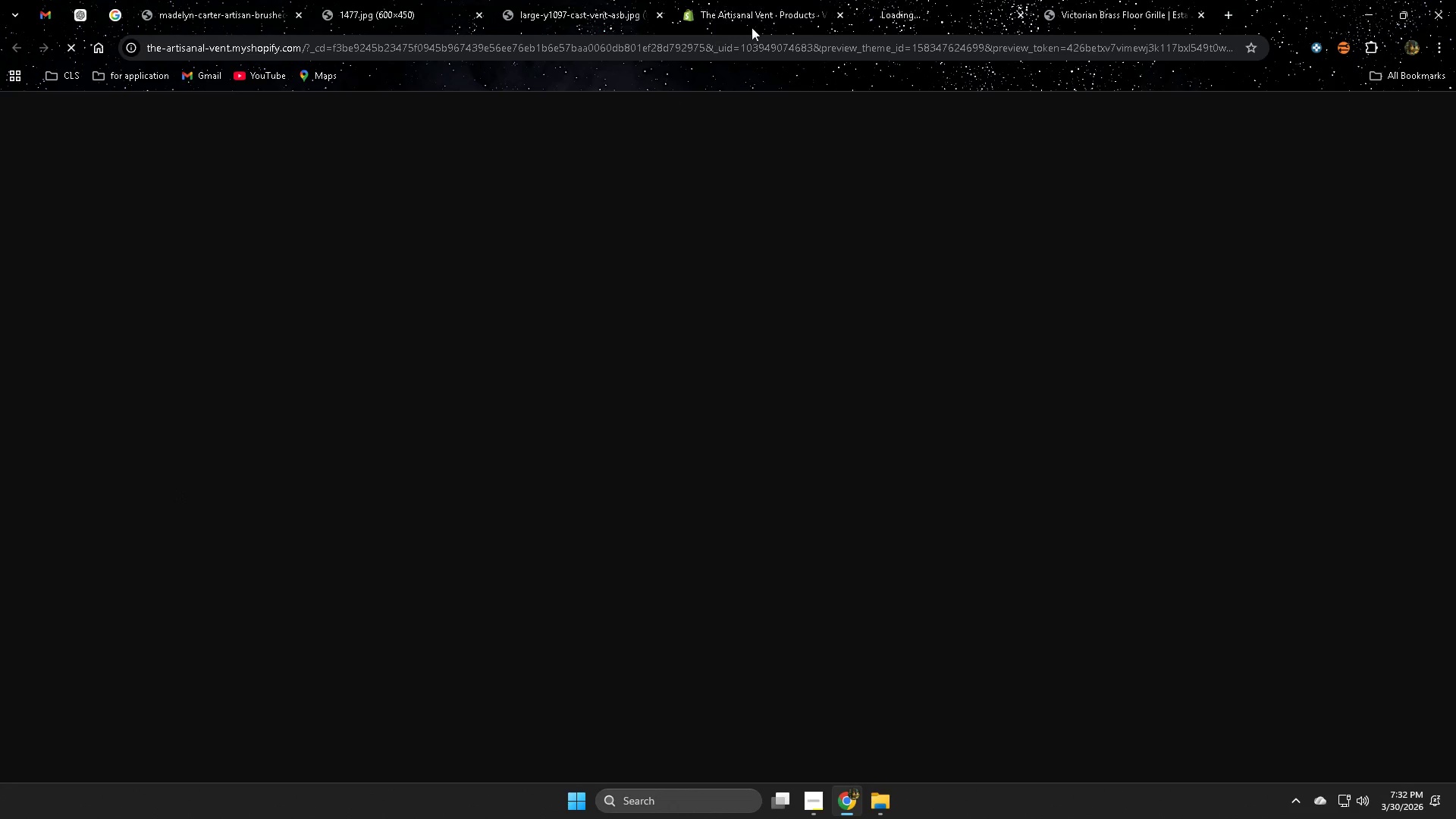 
double_click([916, 0])
 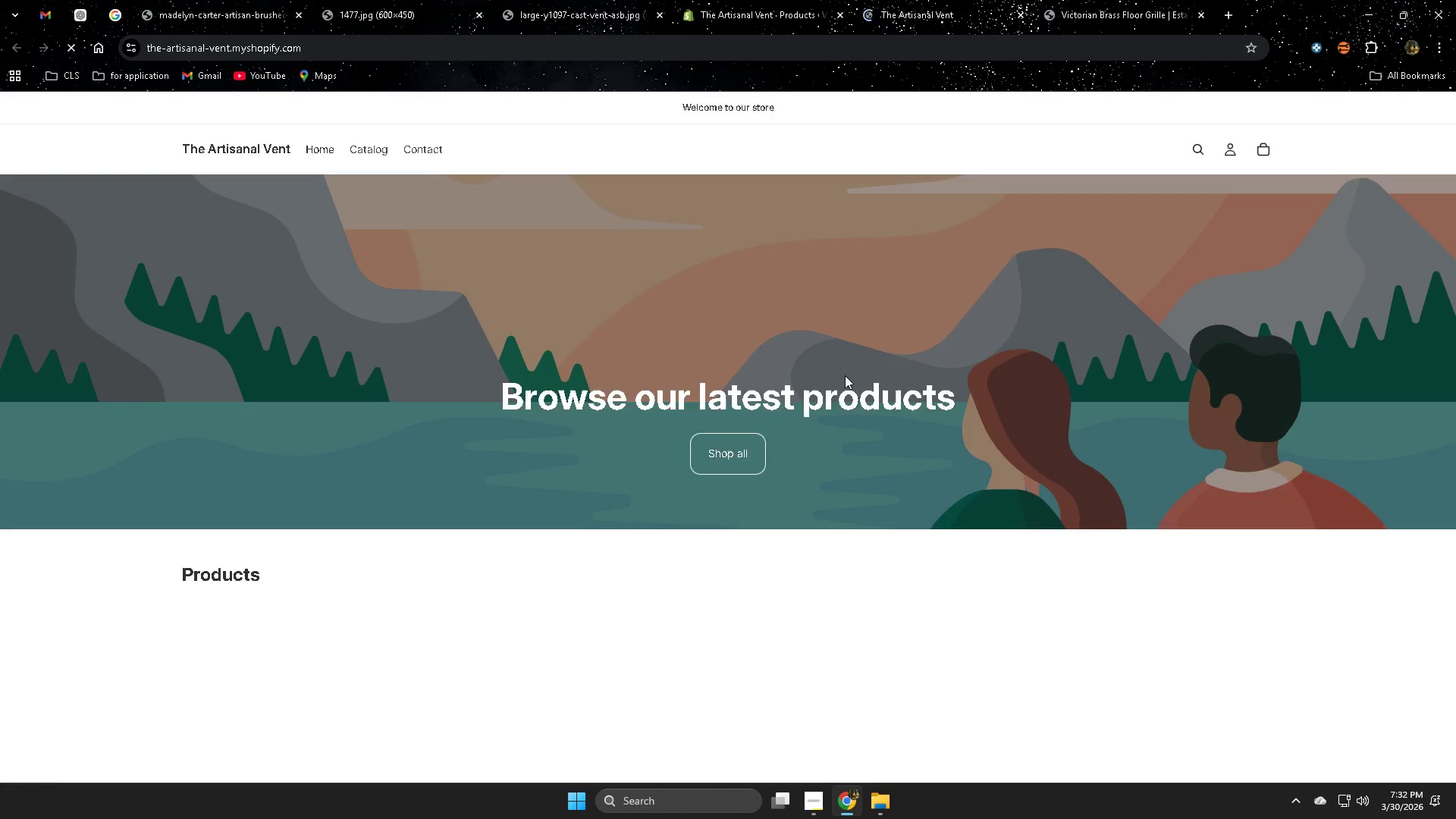 
scroll: coordinate [849, 466], scroll_direction: down, amount: 3.0
 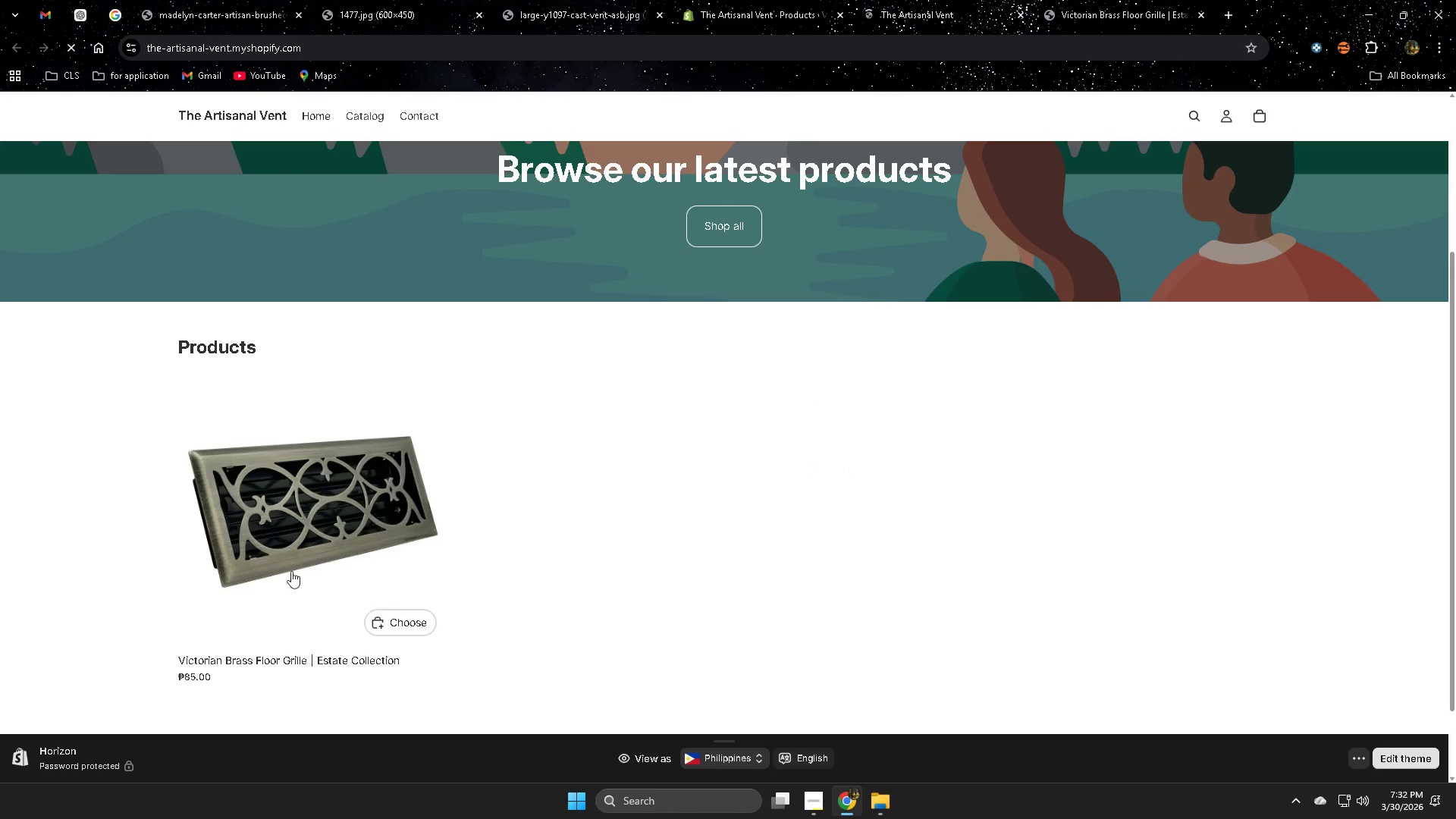 
left_click([304, 524])
 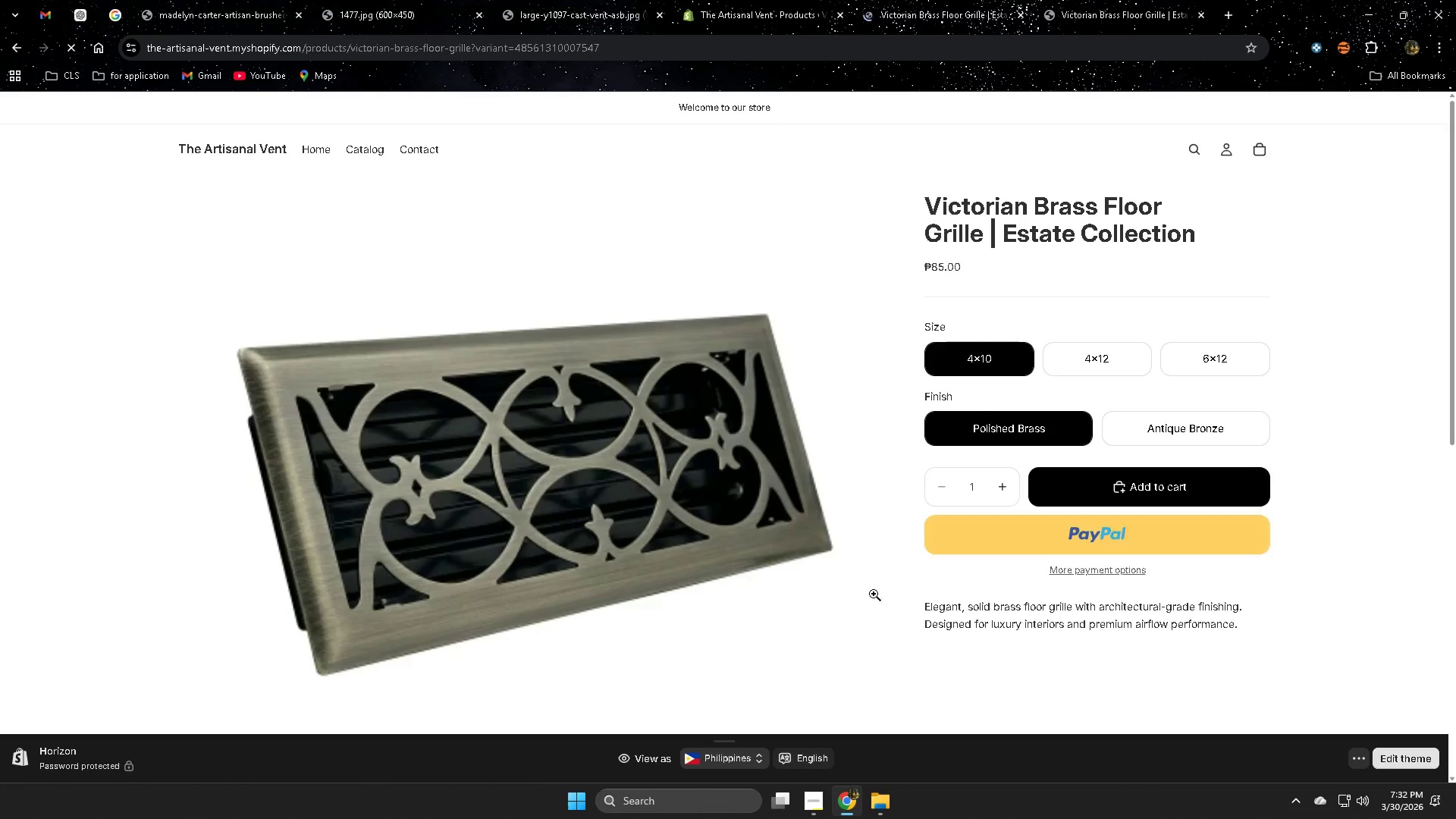 
left_click([1113, 364])
 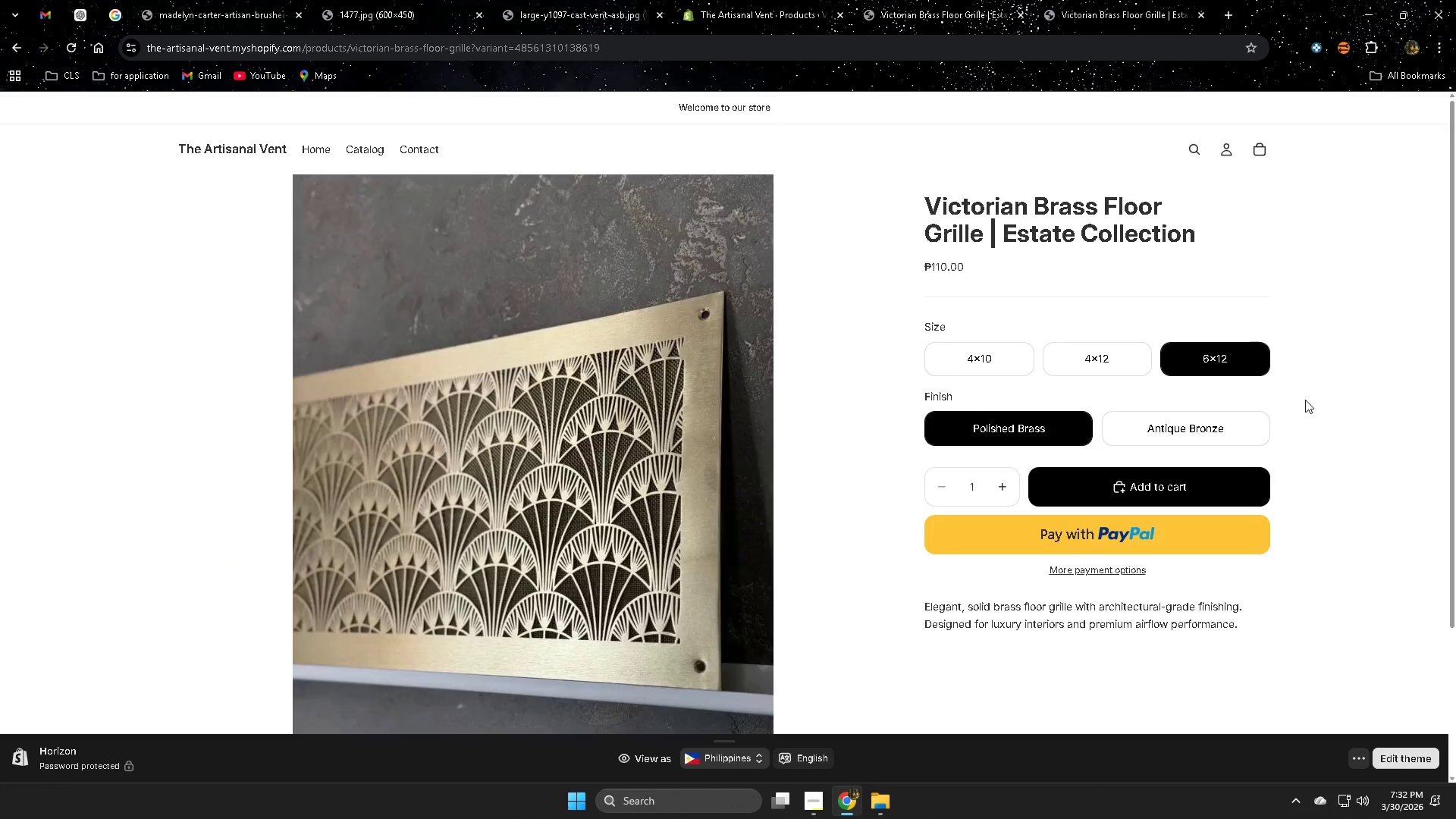 
left_click([1022, 362])
 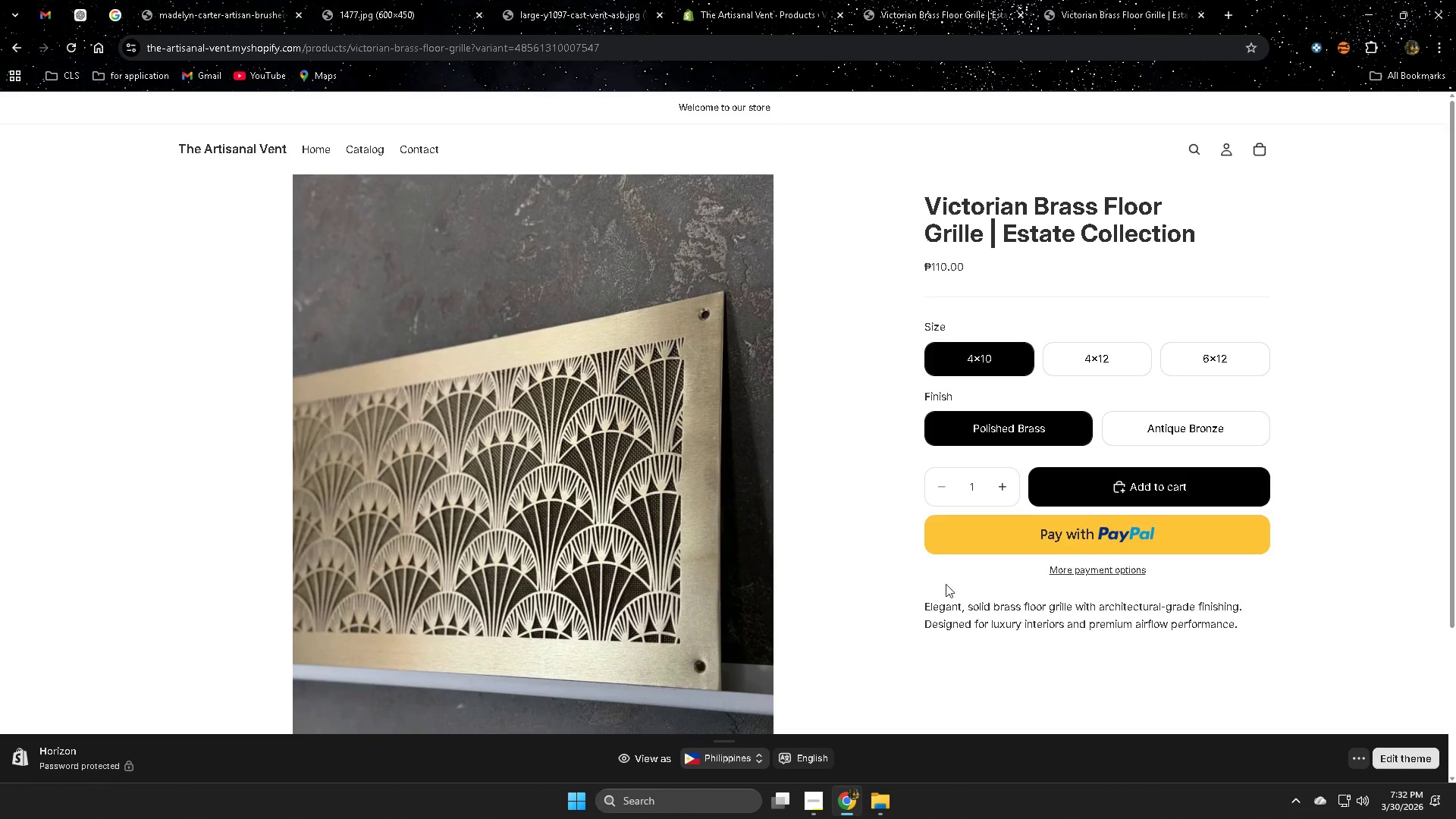 
scroll: coordinate [696, 633], scroll_direction: down, amount: 3.0
 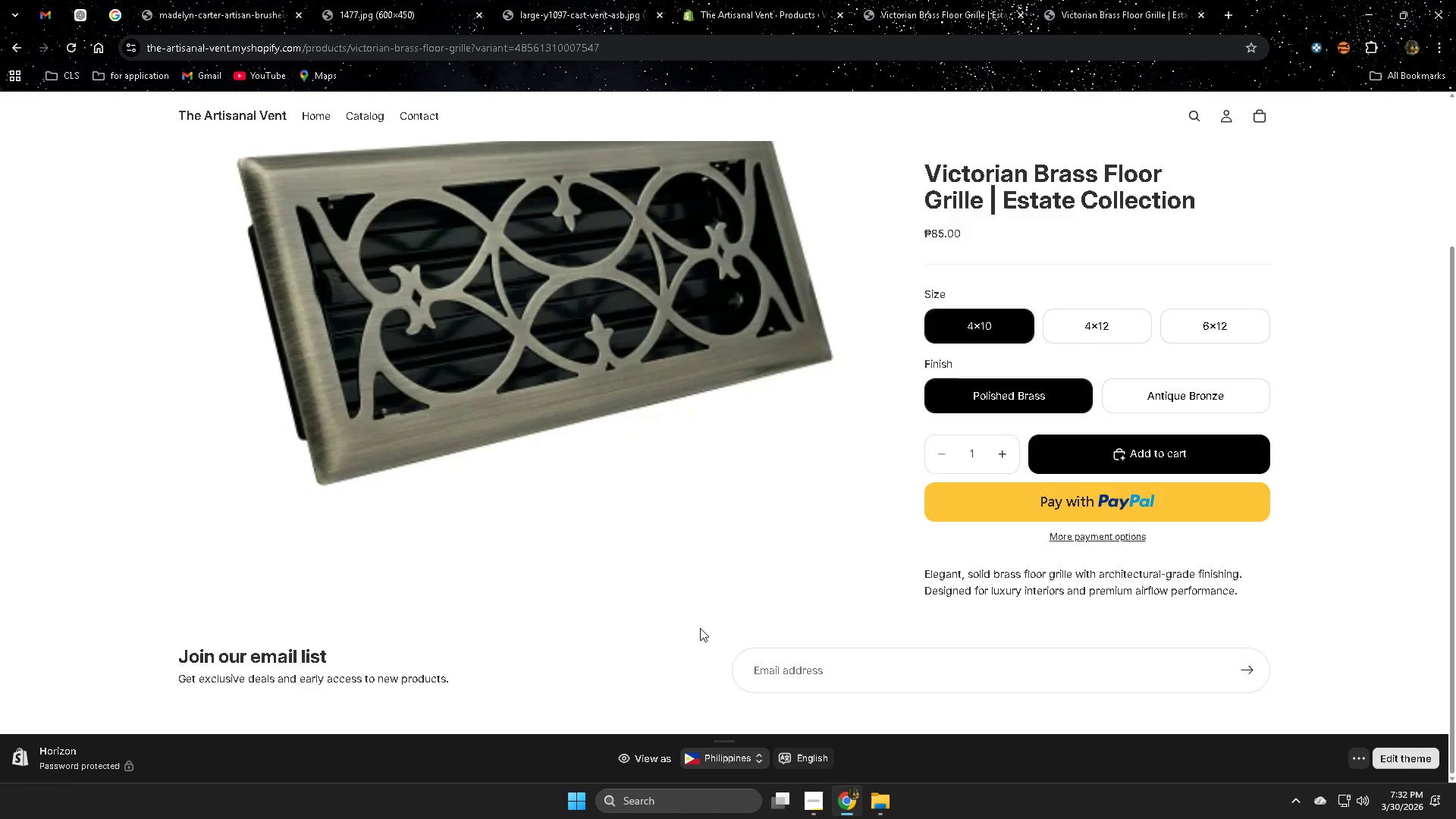 
scroll: coordinate [700, 628], scroll_direction: up, amount: 3.0
 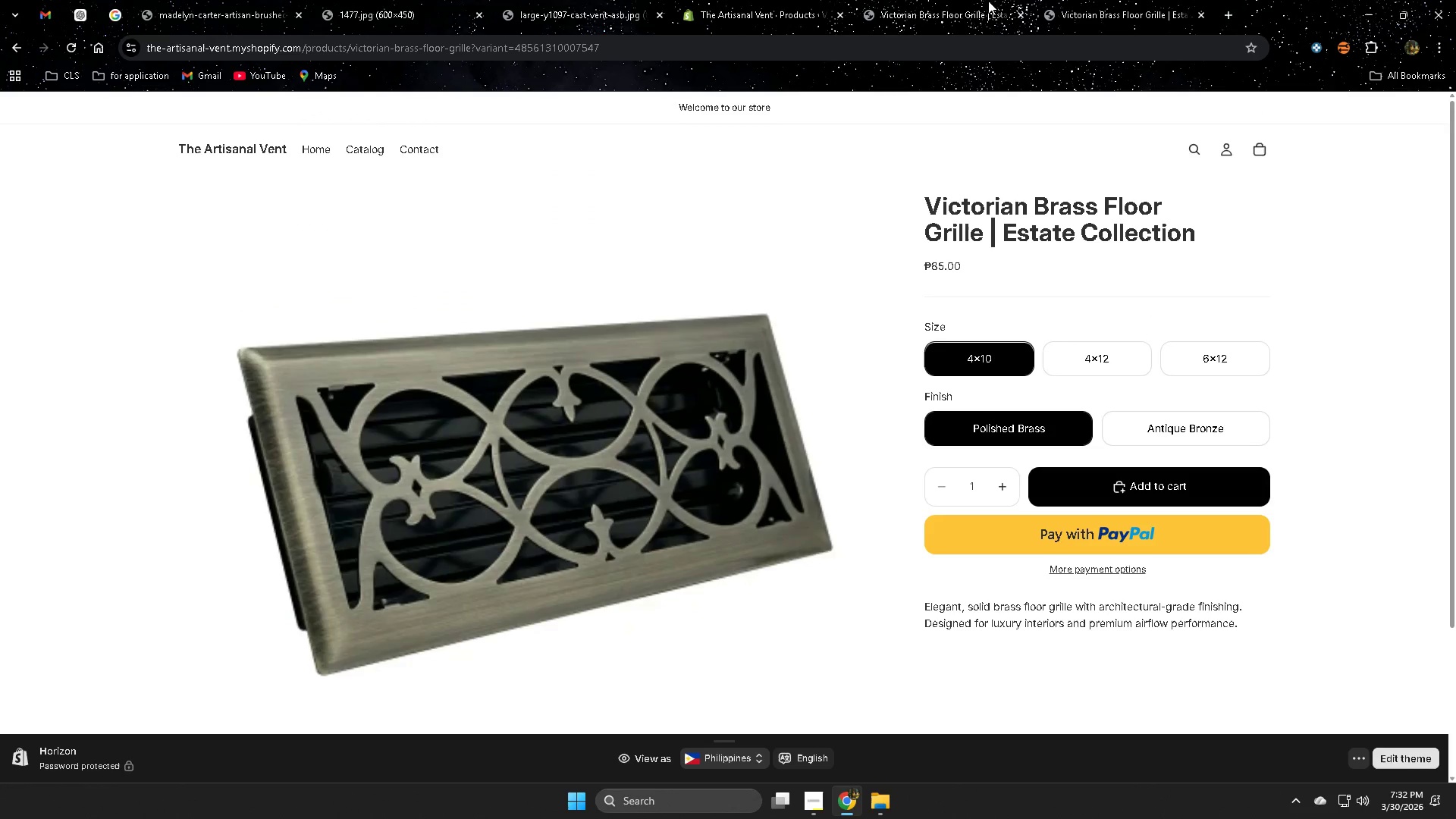 
left_click([1117, 0])
 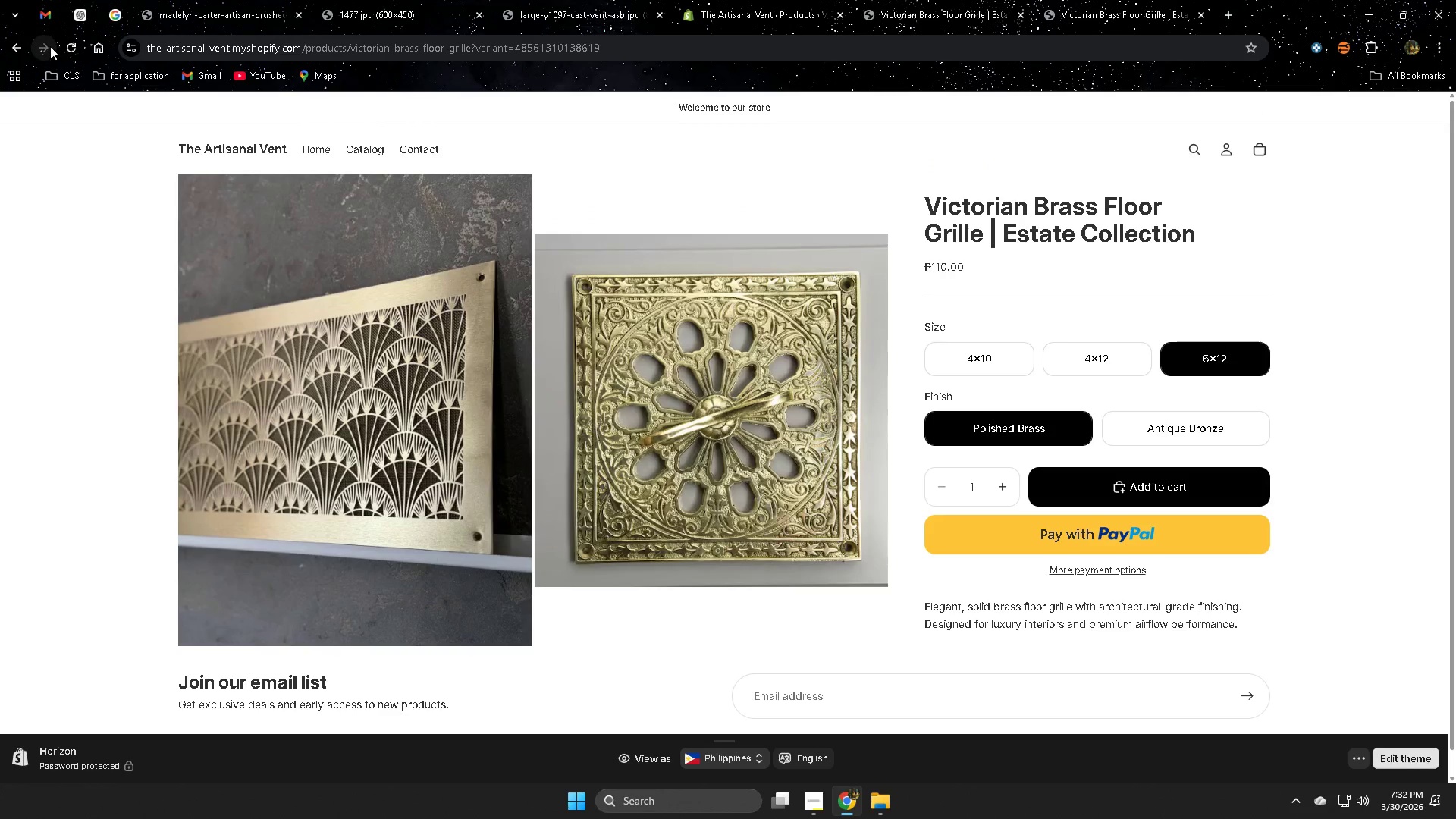 
left_click([1125, 4])
 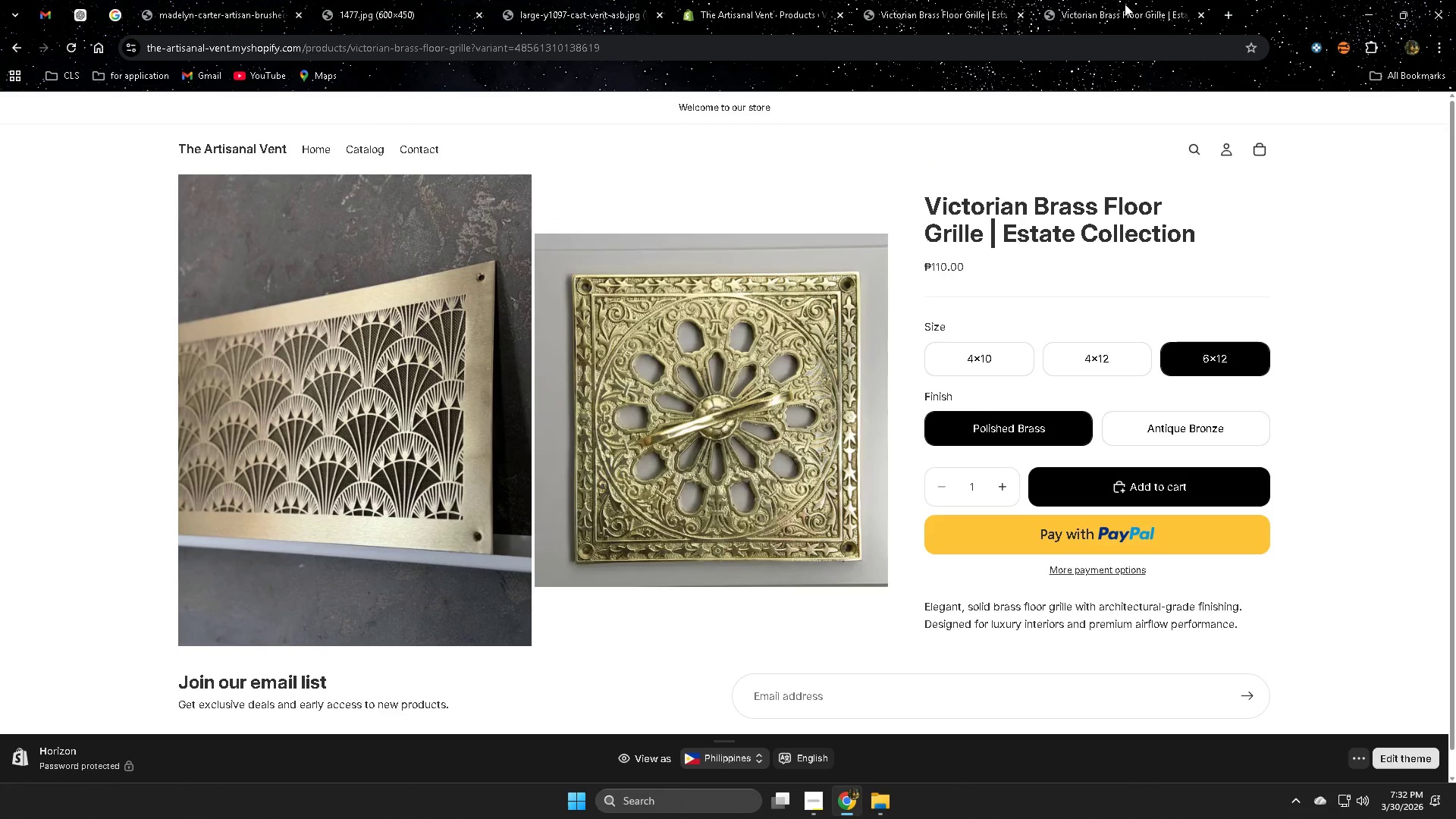 
key(Control+W)
 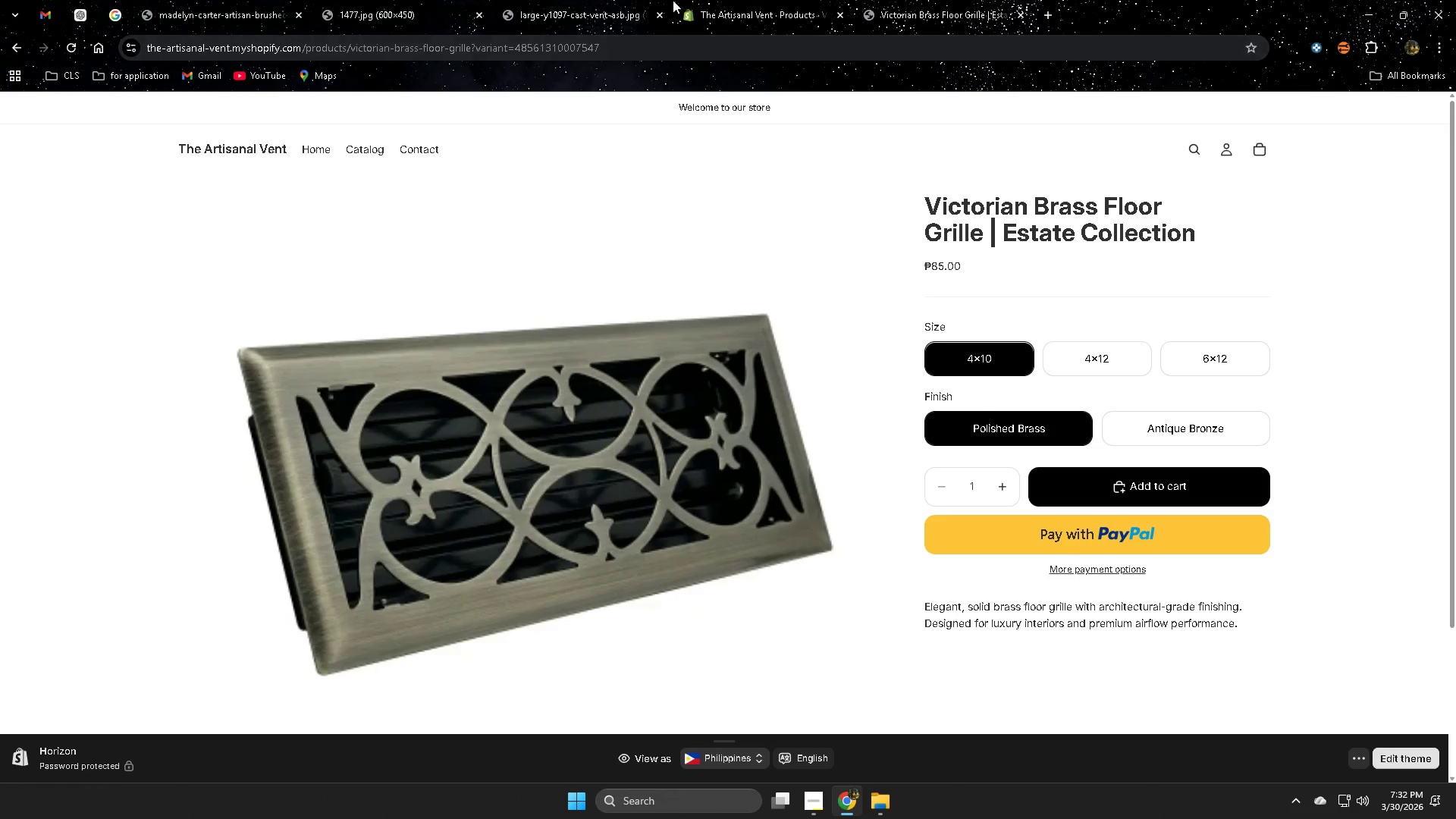 
mouse_move([895, 0])
 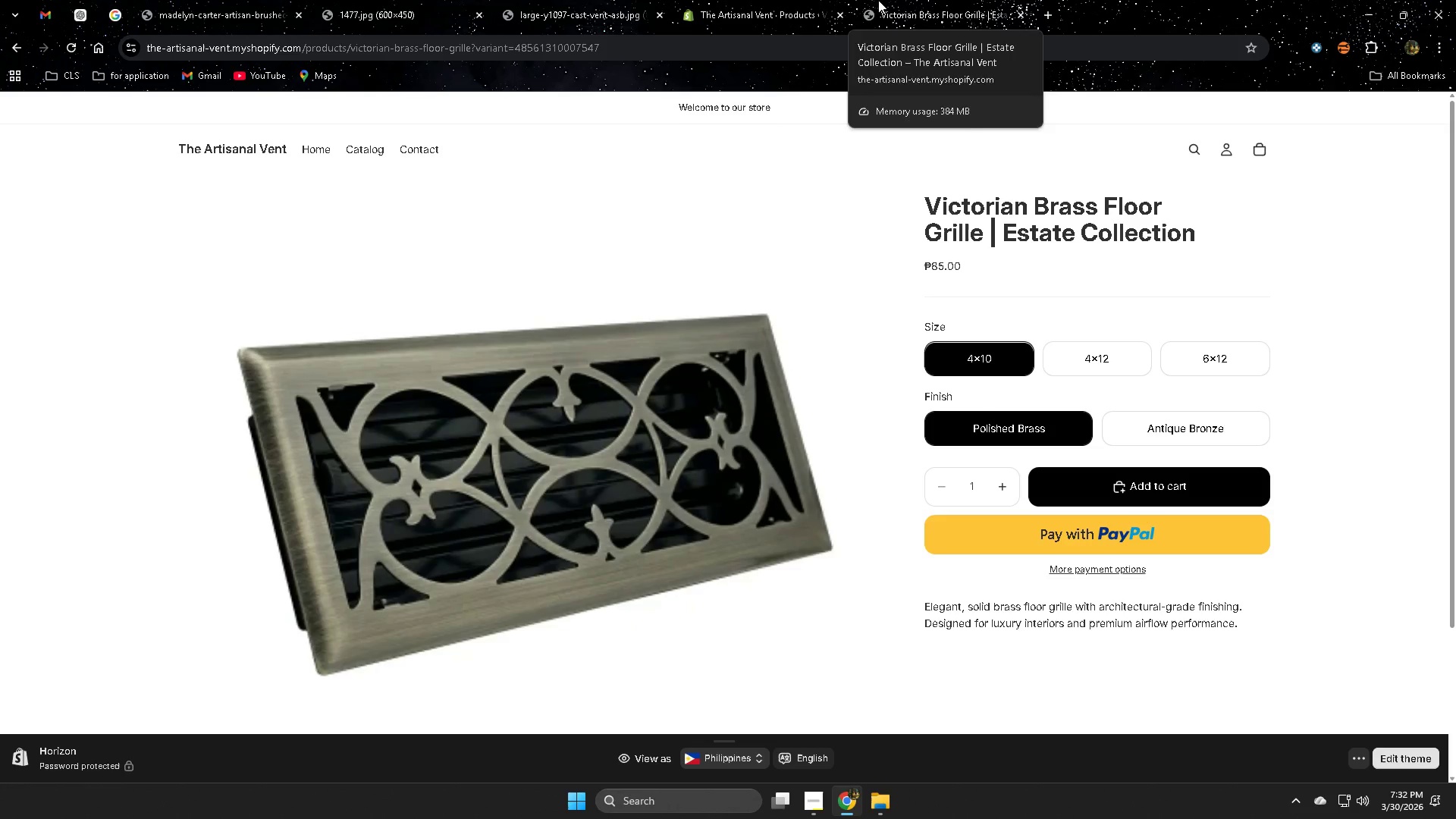 
hold_key(key=ControlLeft, duration=0.41)
 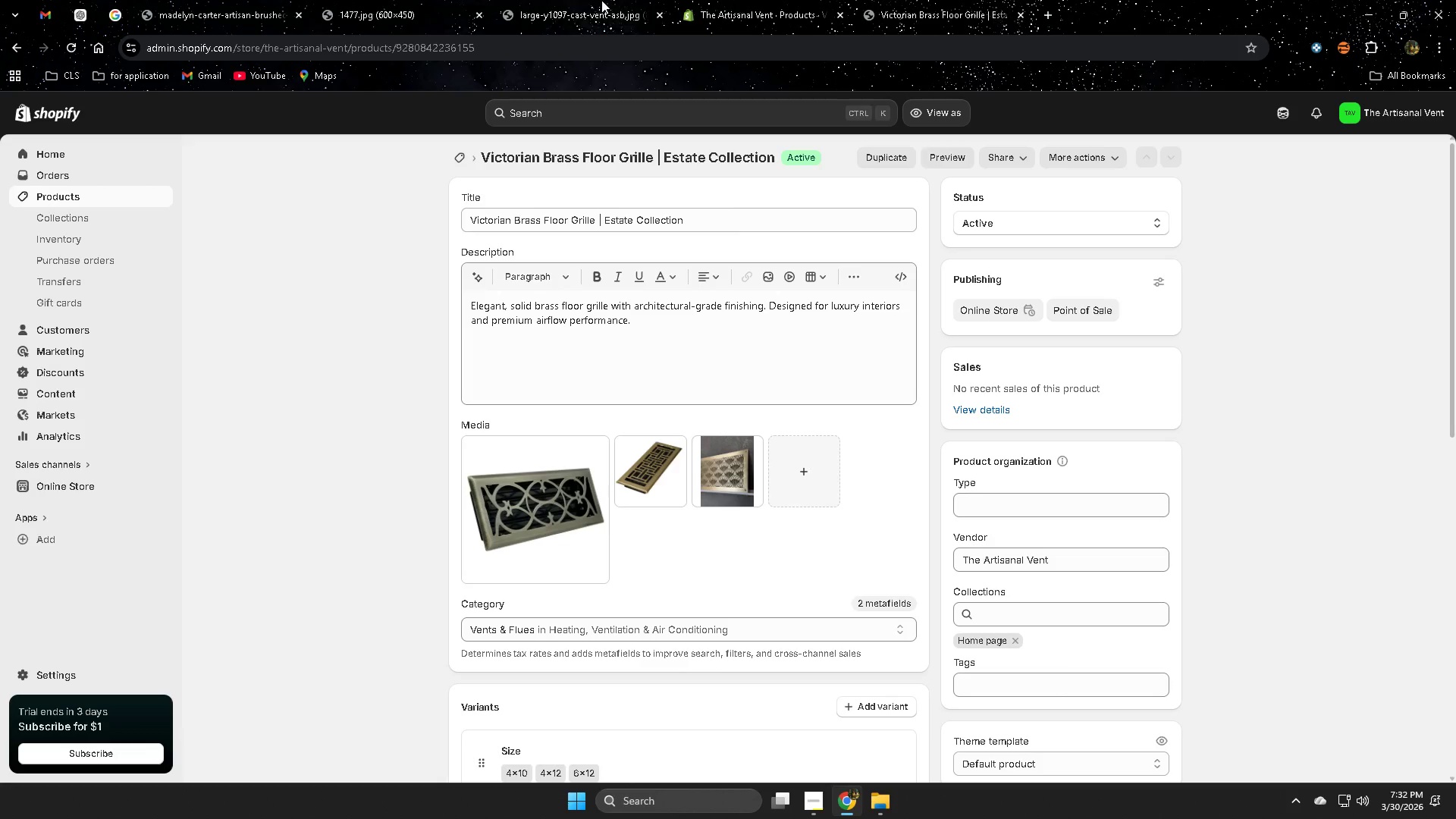 
double_click([563, 0])
 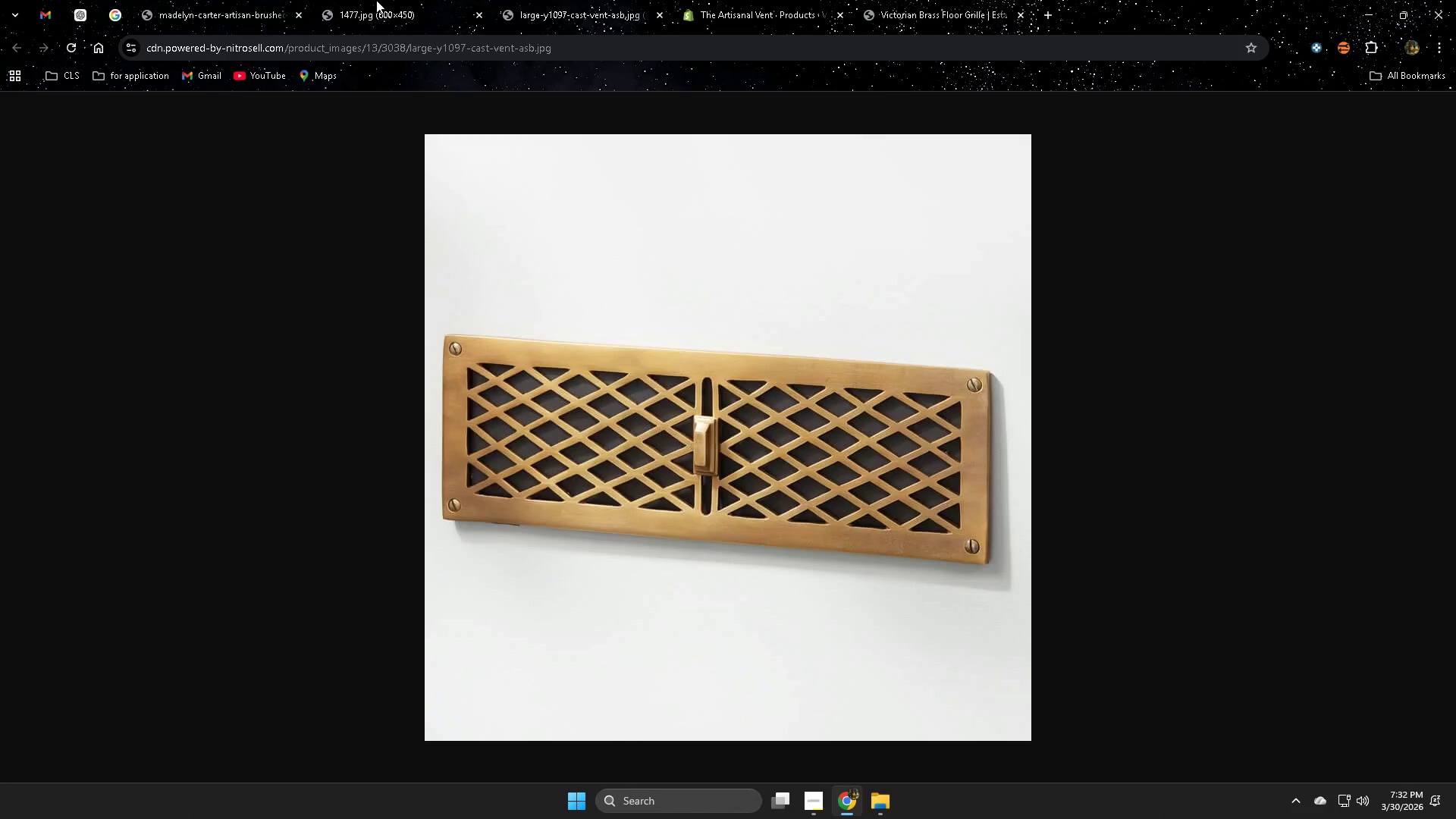 
triple_click([376, 0])
 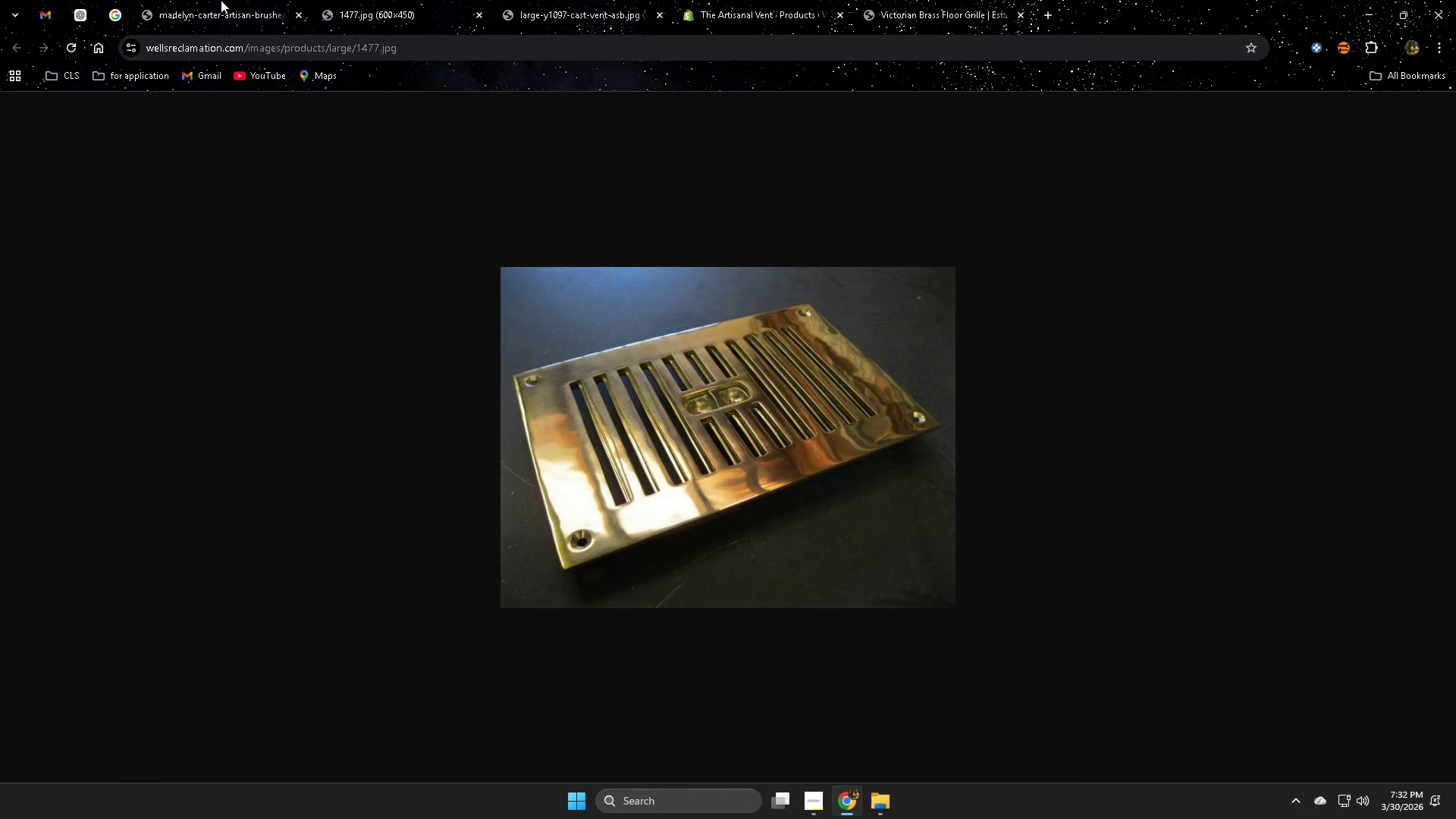 
triple_click([221, 0])
 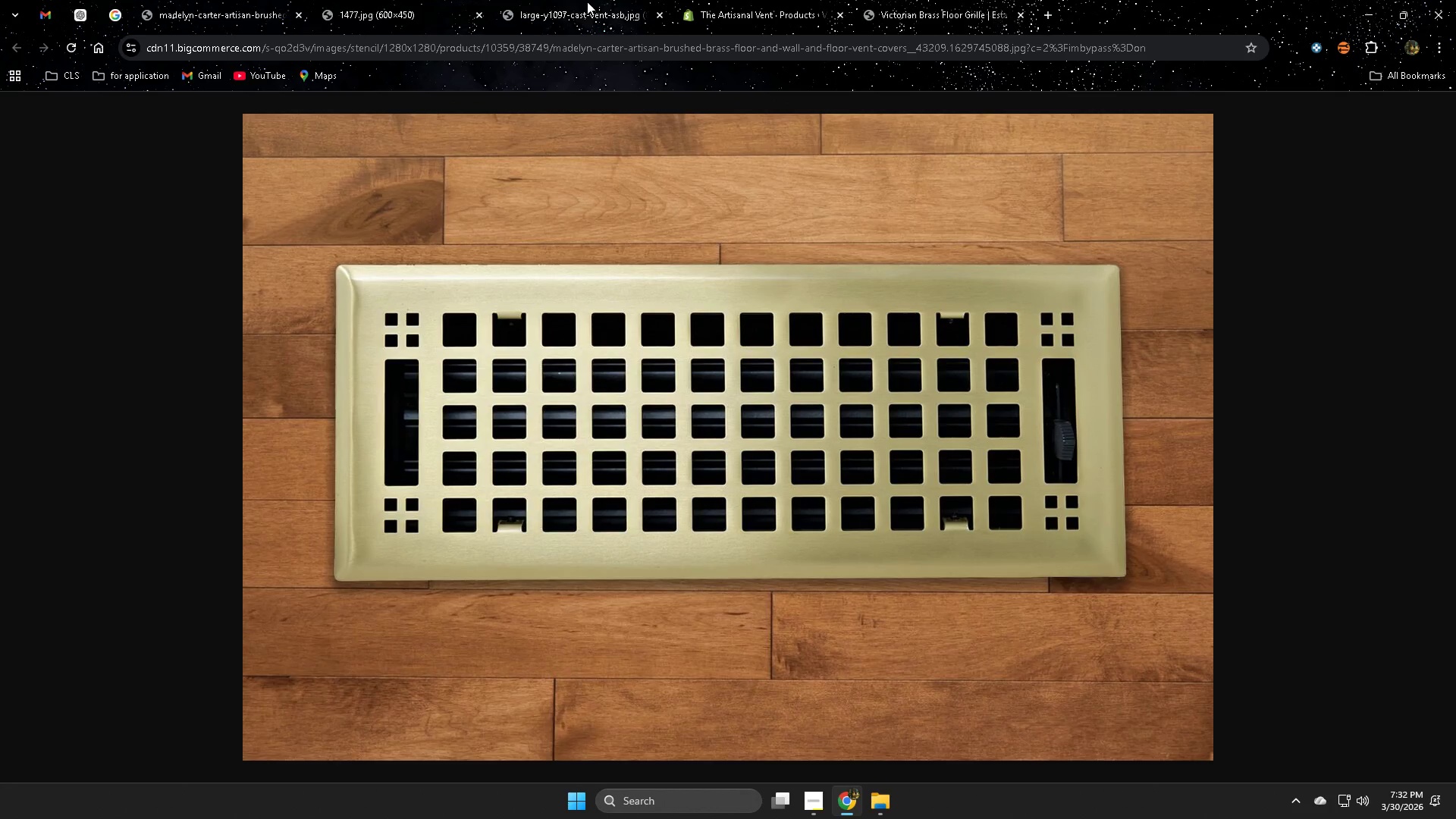 
left_click([590, 2])
 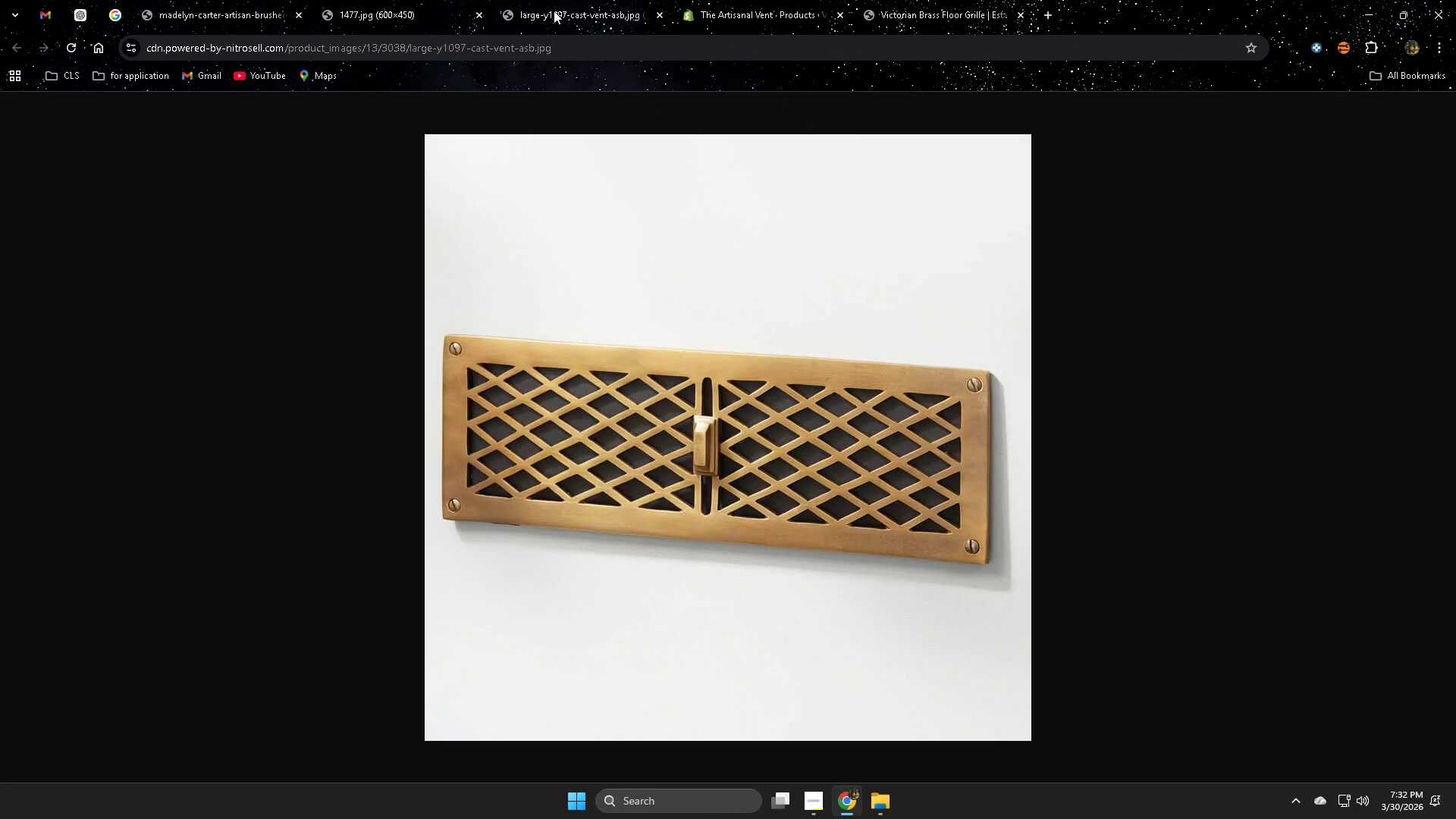 
right_click([554, 11])
 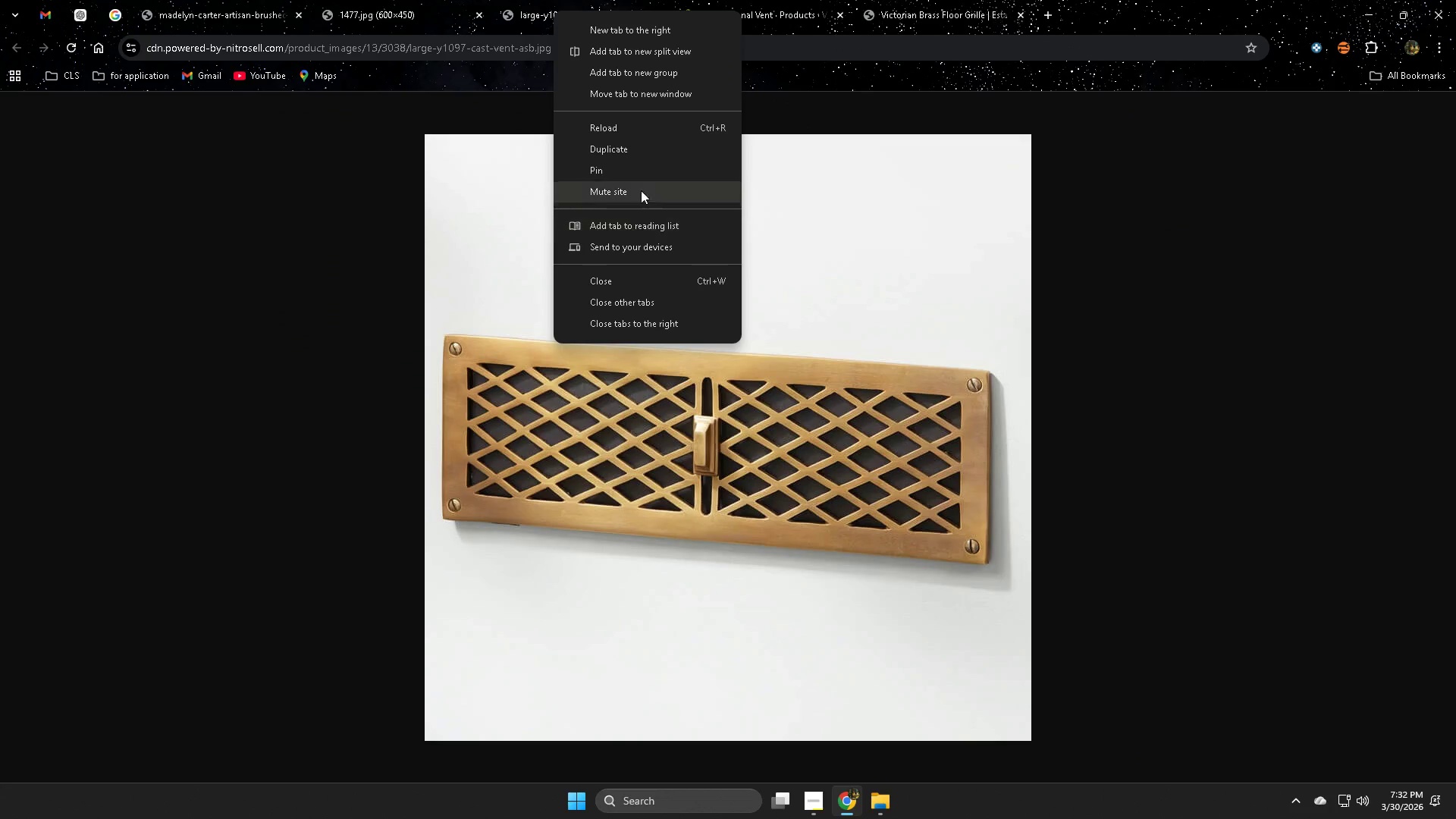 
left_click([500, 255])
 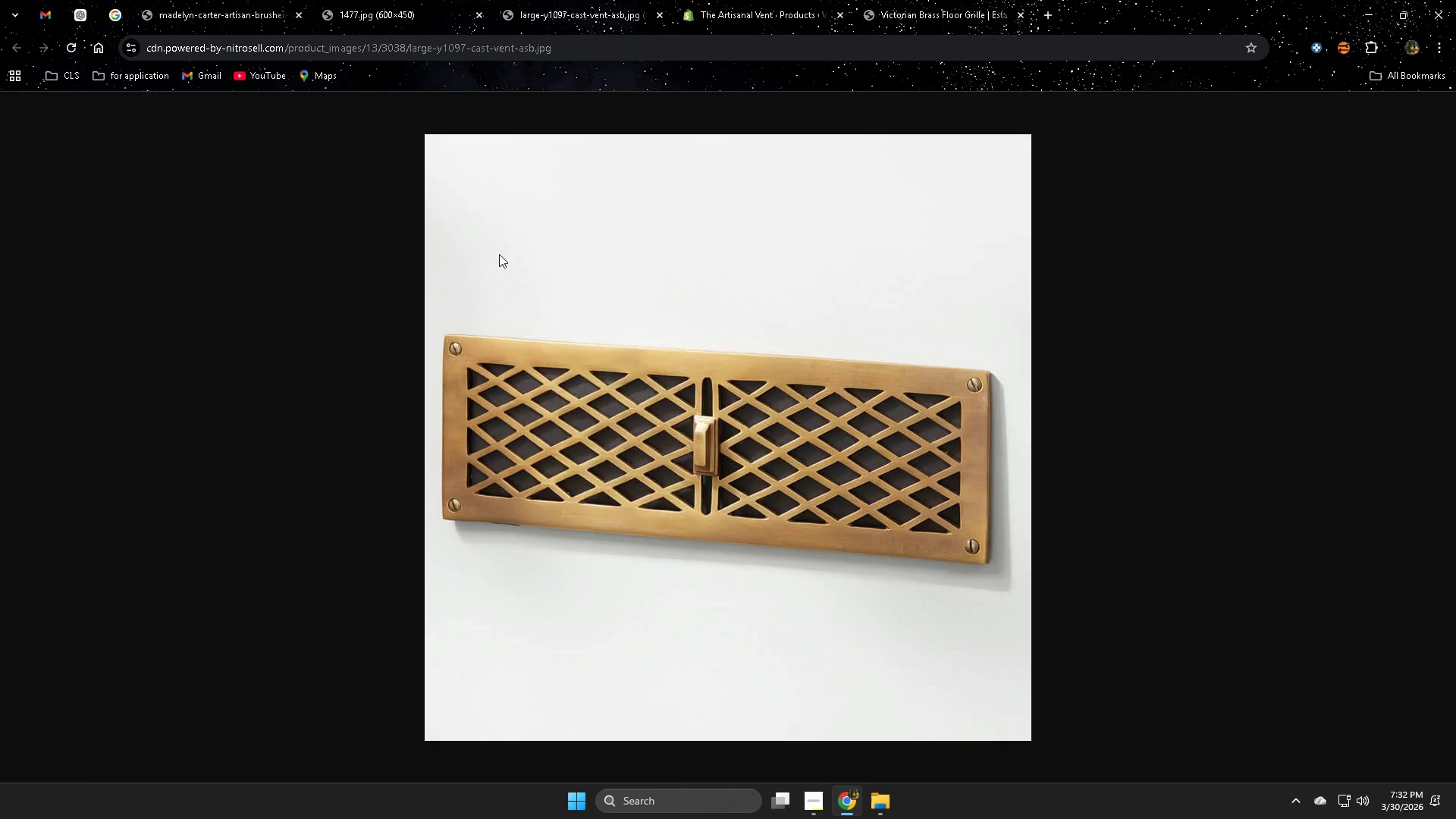 
right_click([496, 254])
 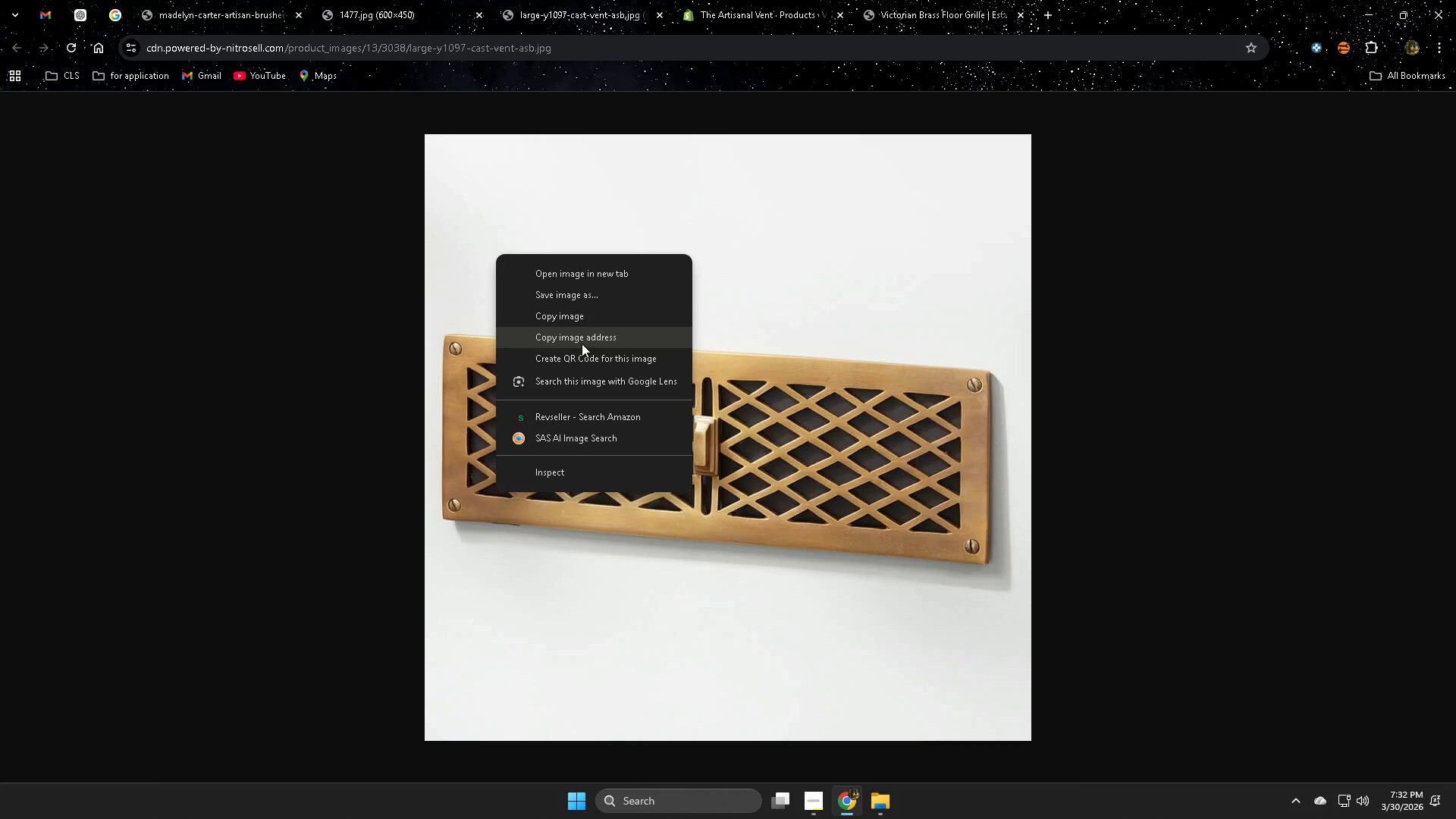 
left_click([592, 296])
 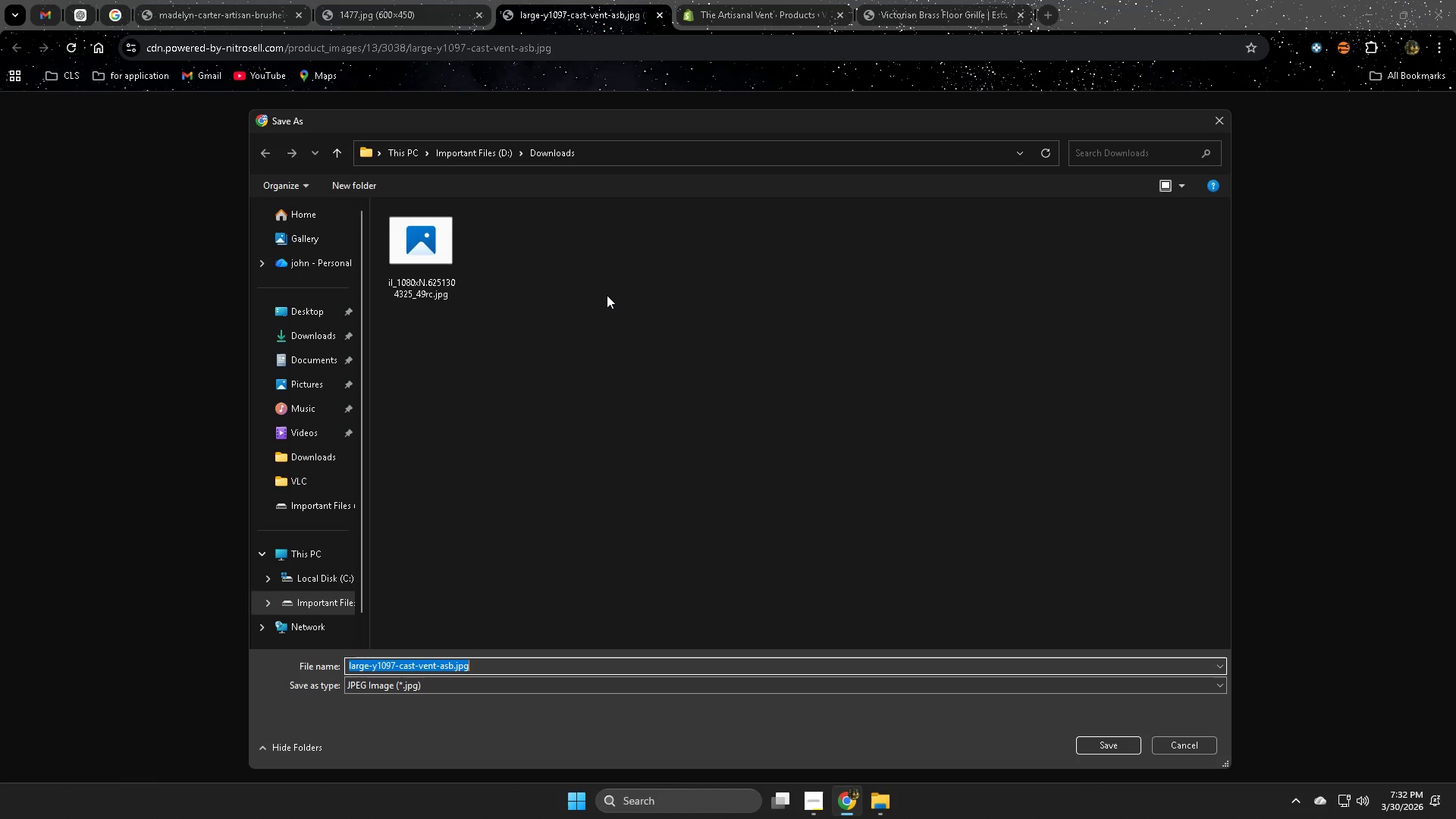 
key(Enter)
 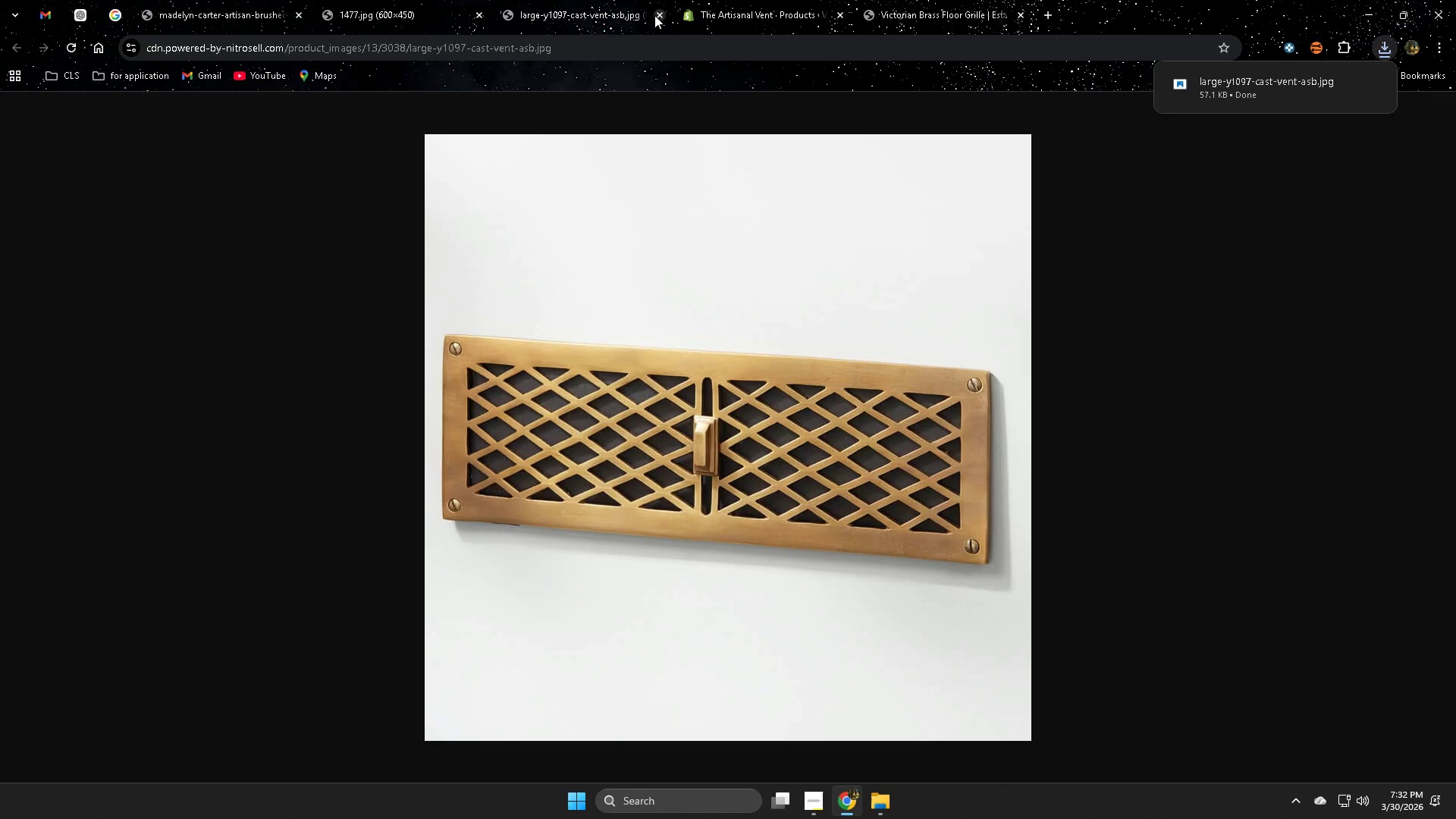 
double_click([322, 17])
 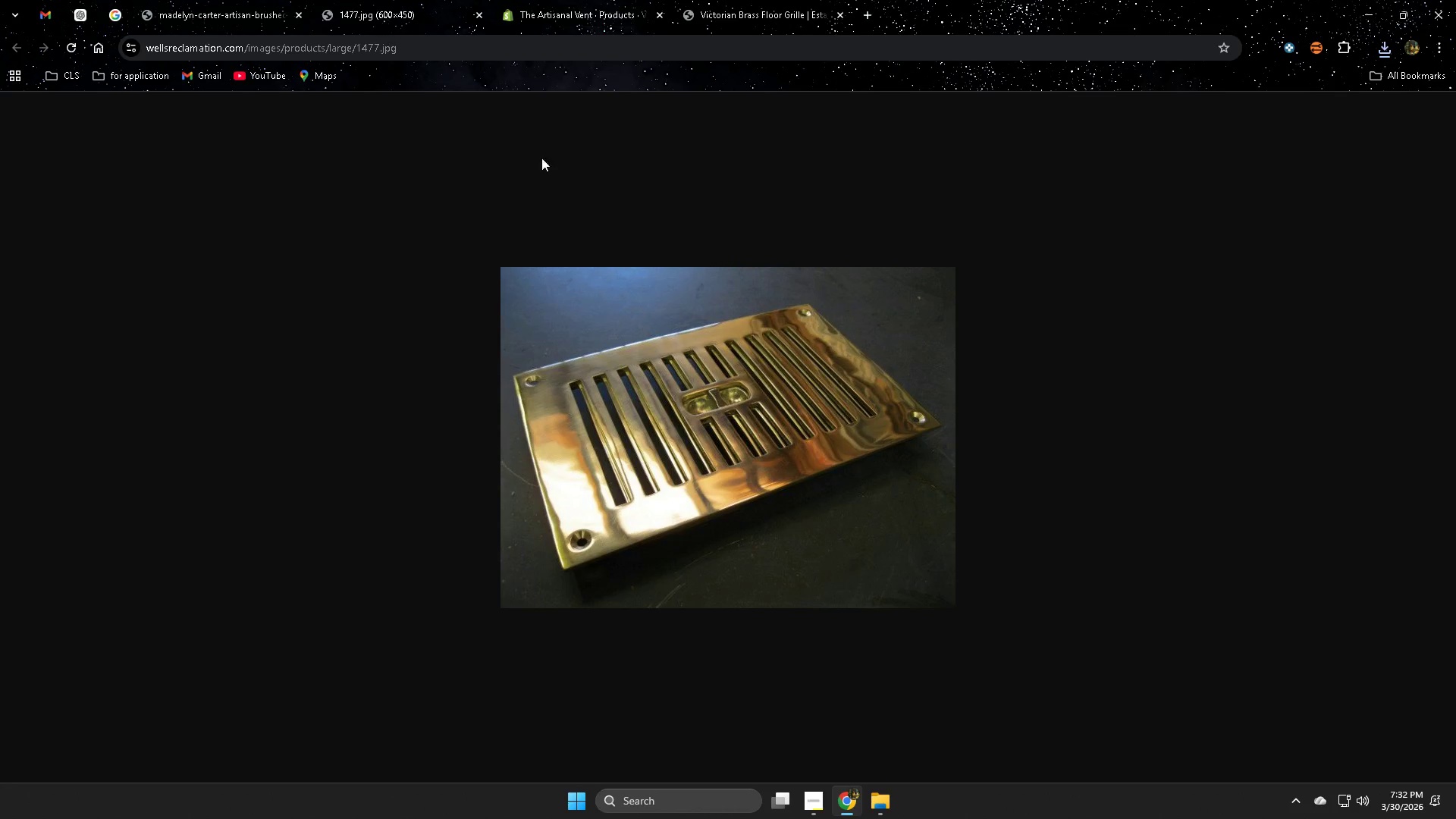 
right_click([640, 300])
 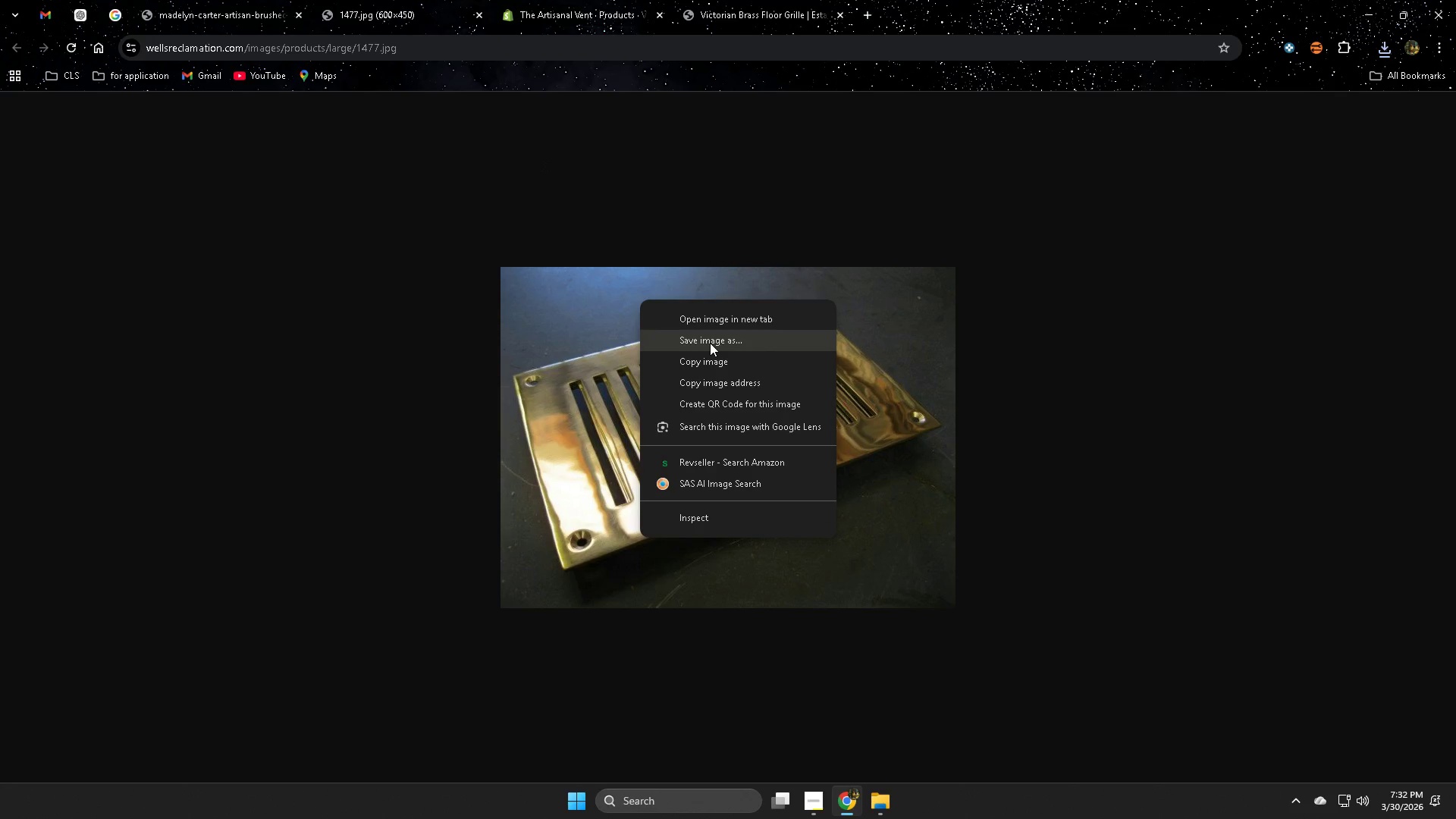 
left_click([710, 343])
 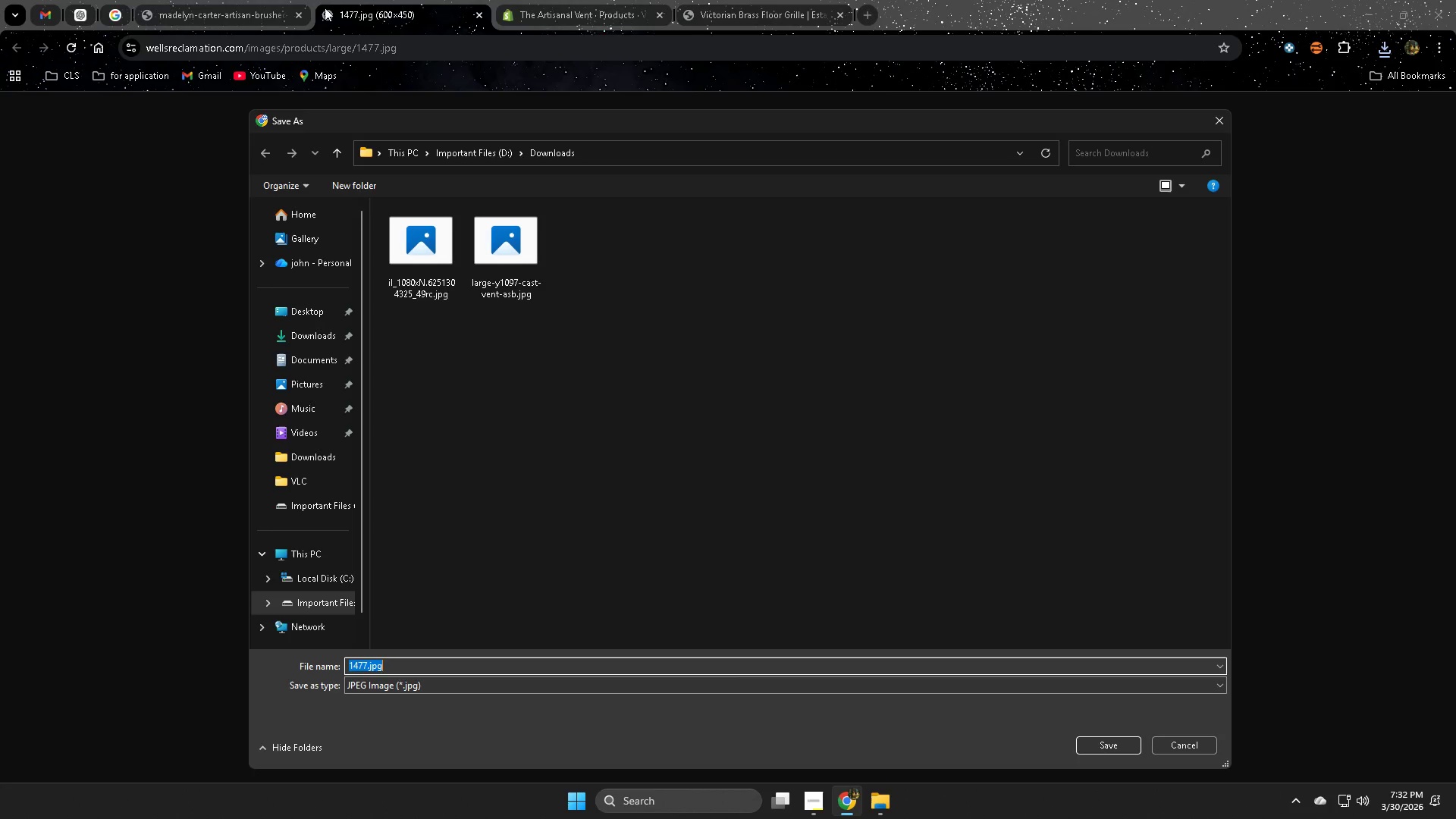 
key(Enter)
 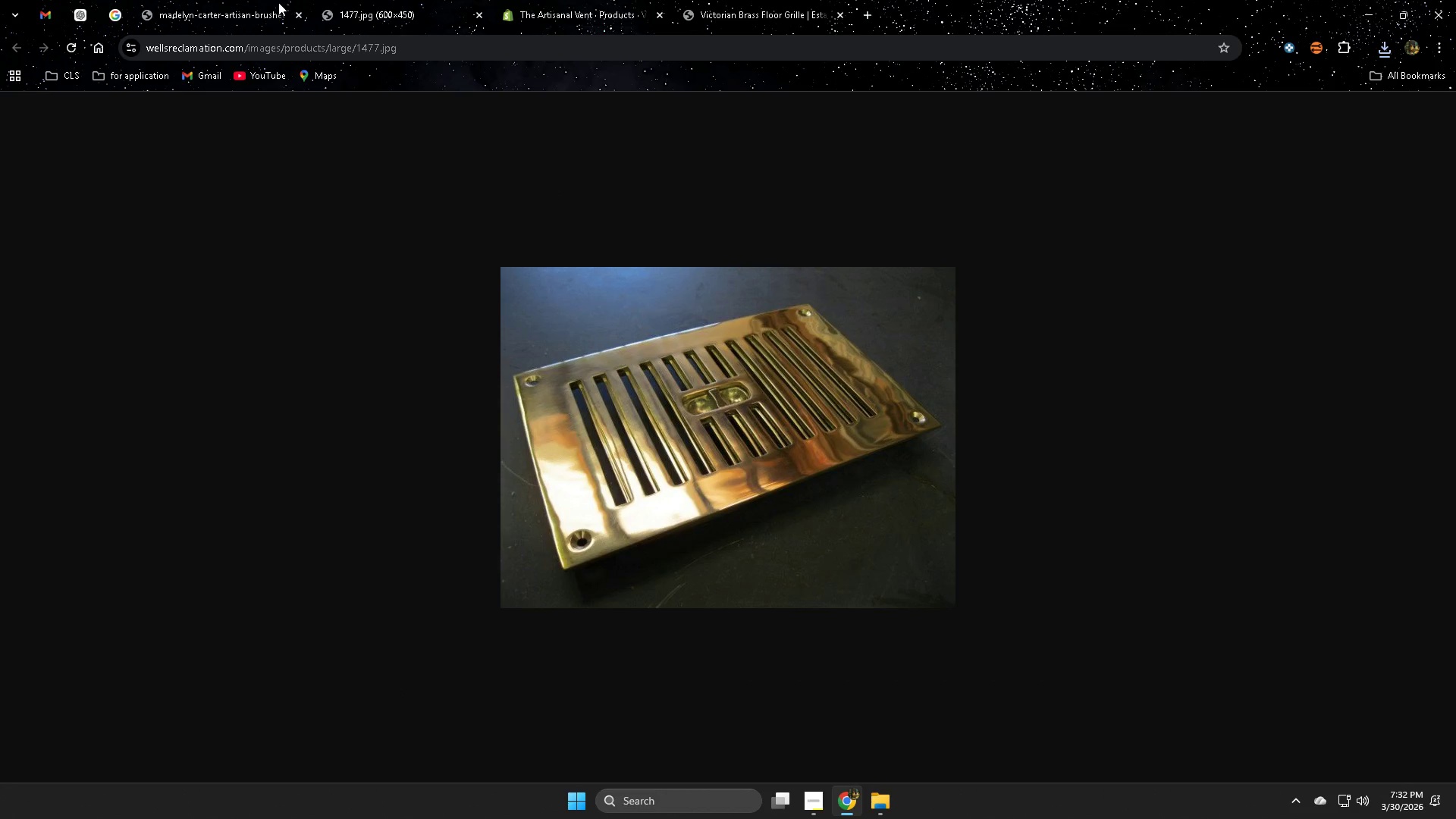 
left_click([239, 4])
 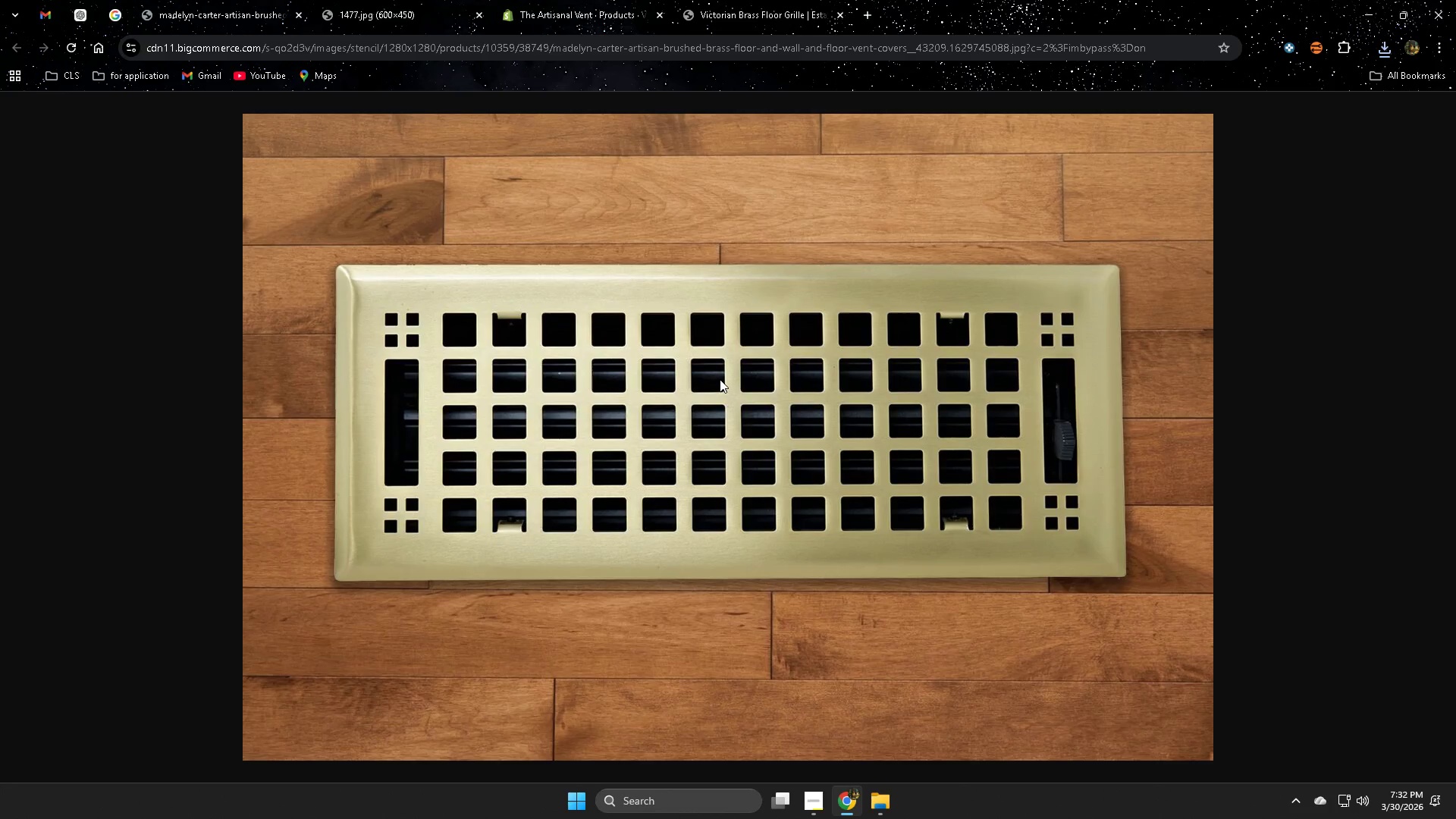 
key(Enter)
 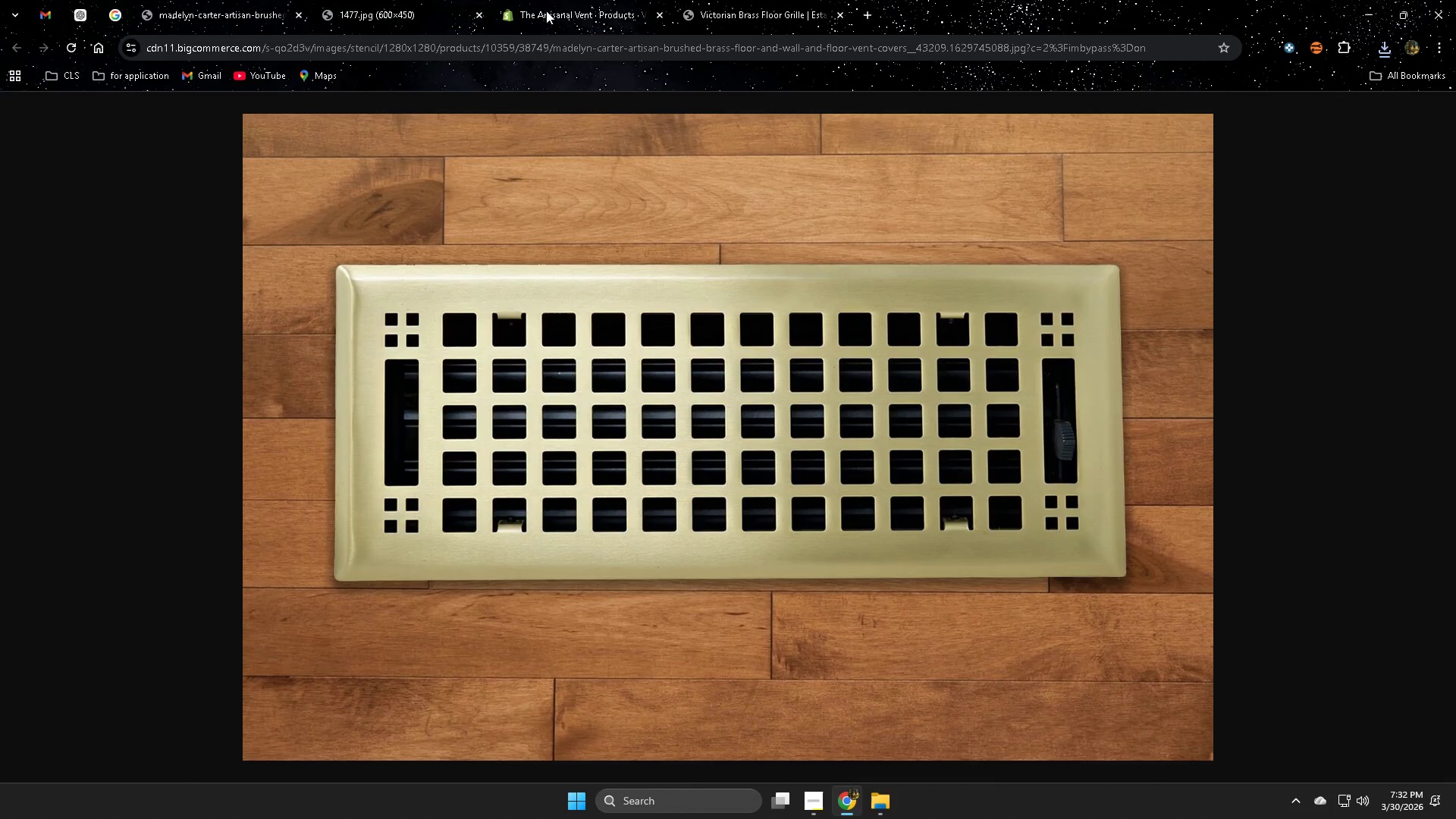 
left_click([400, 0])
 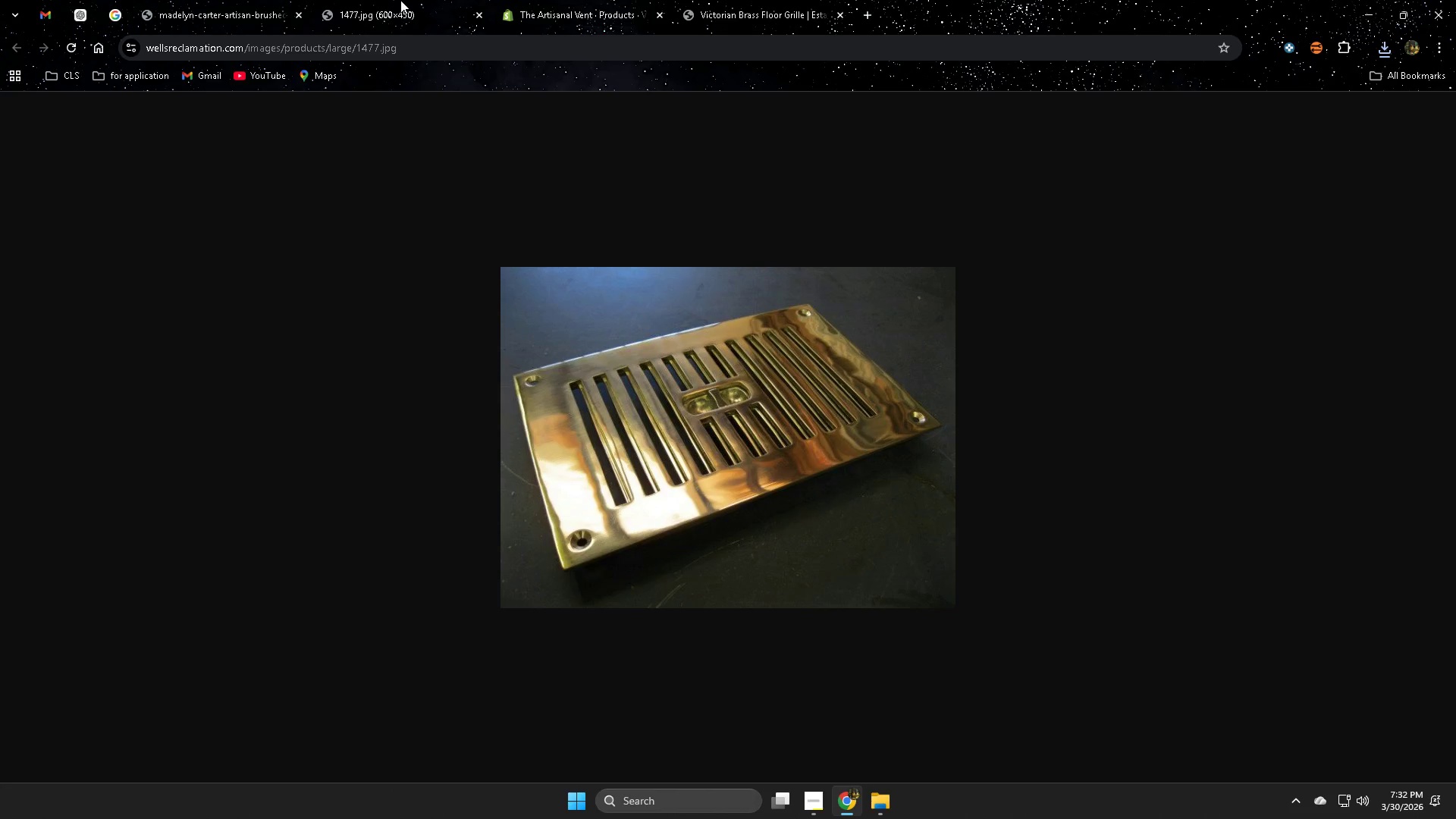 
key(Control+W)
 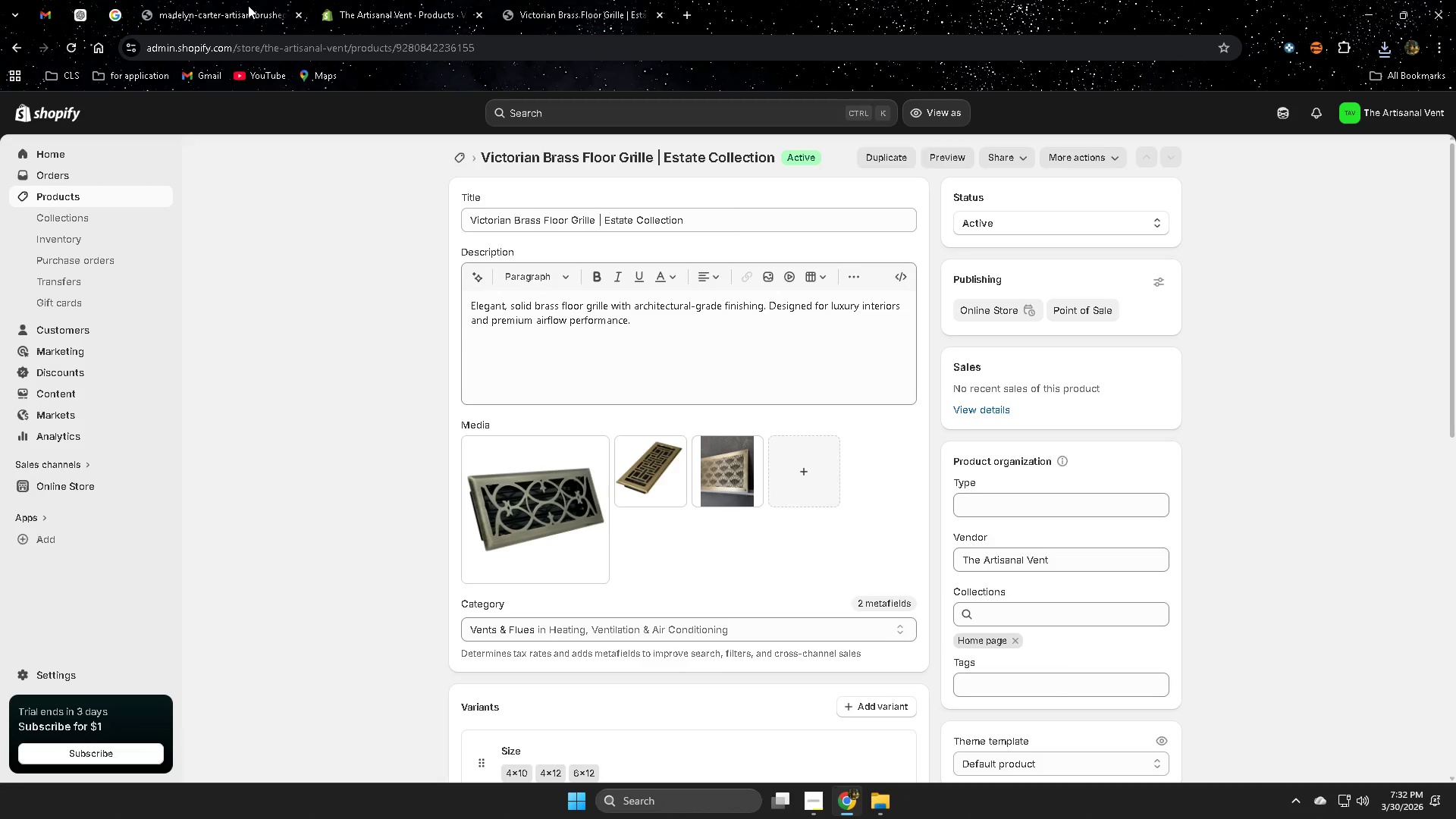 
left_click([239, 5])
 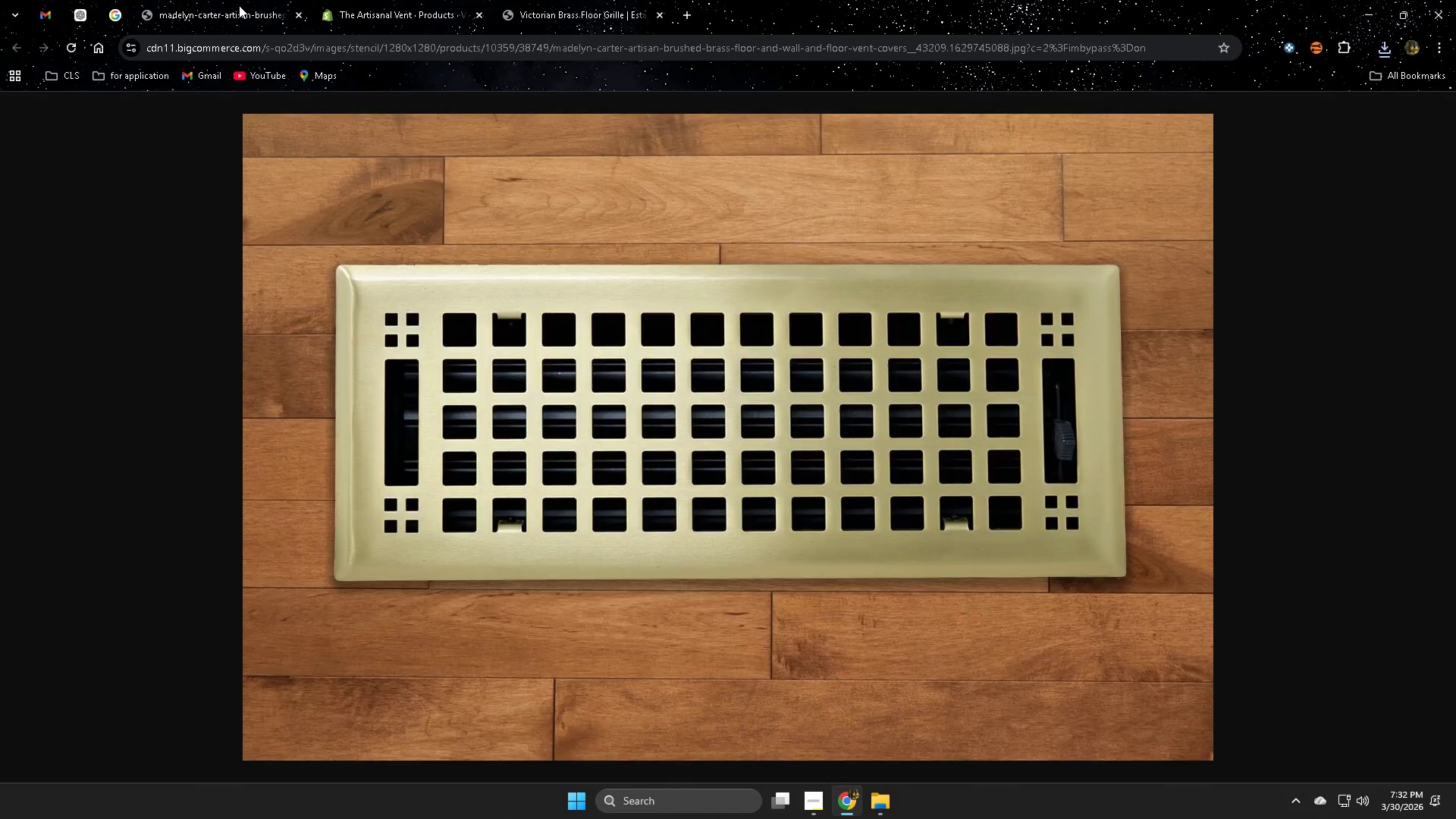 
key(Control+ControlLeft)
 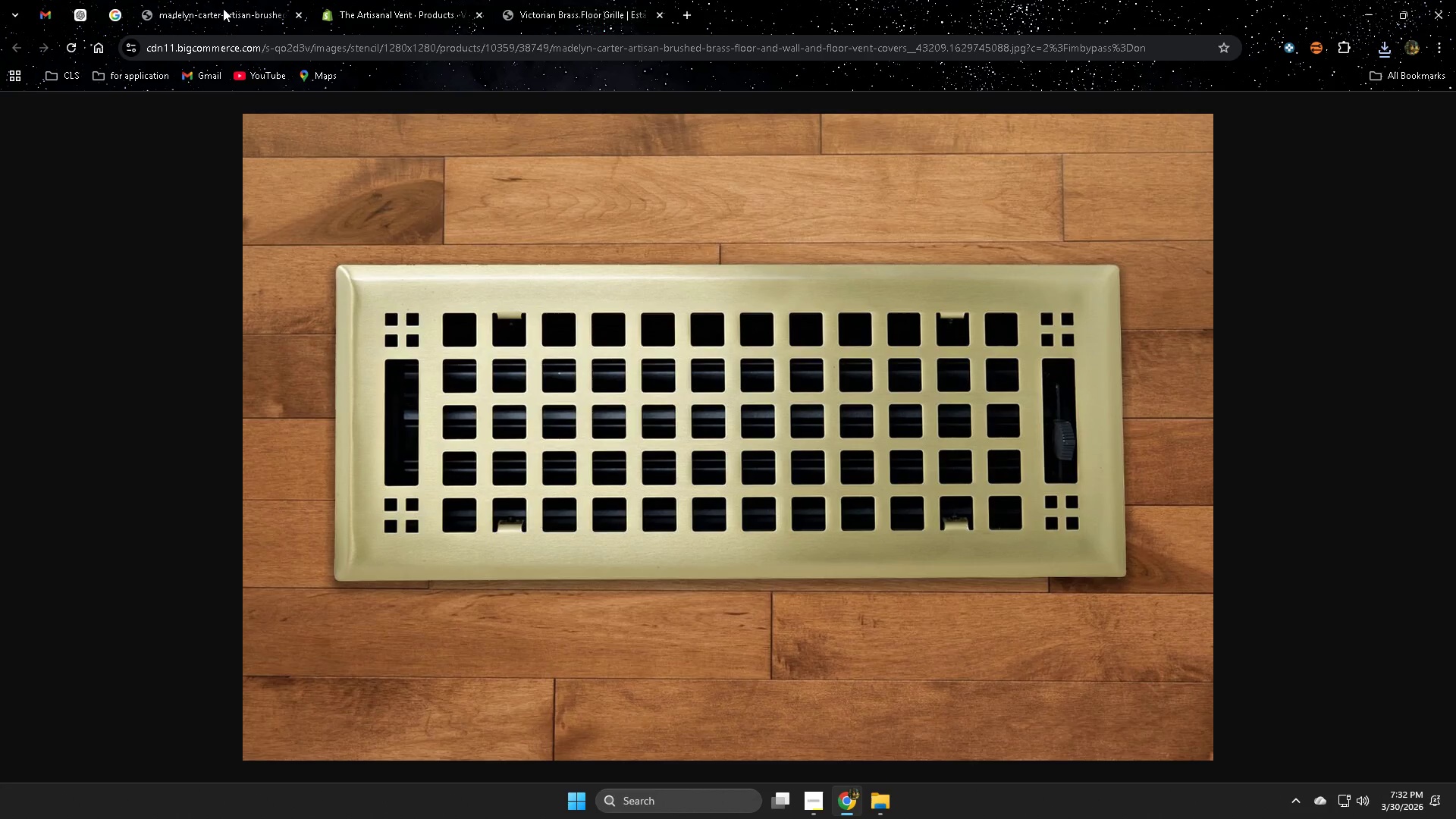 
key(Control+W)
 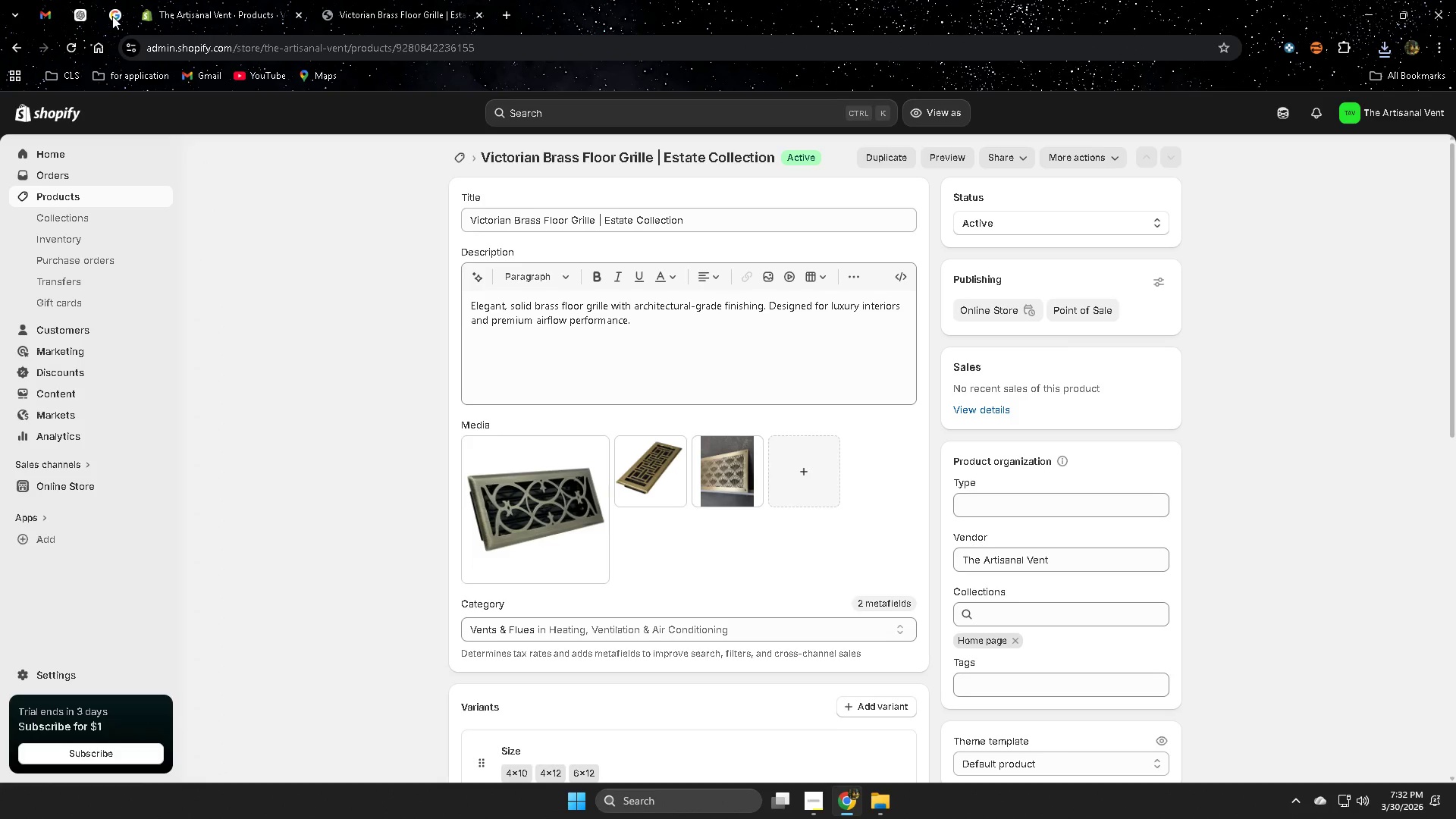 
left_click([112, 16])
 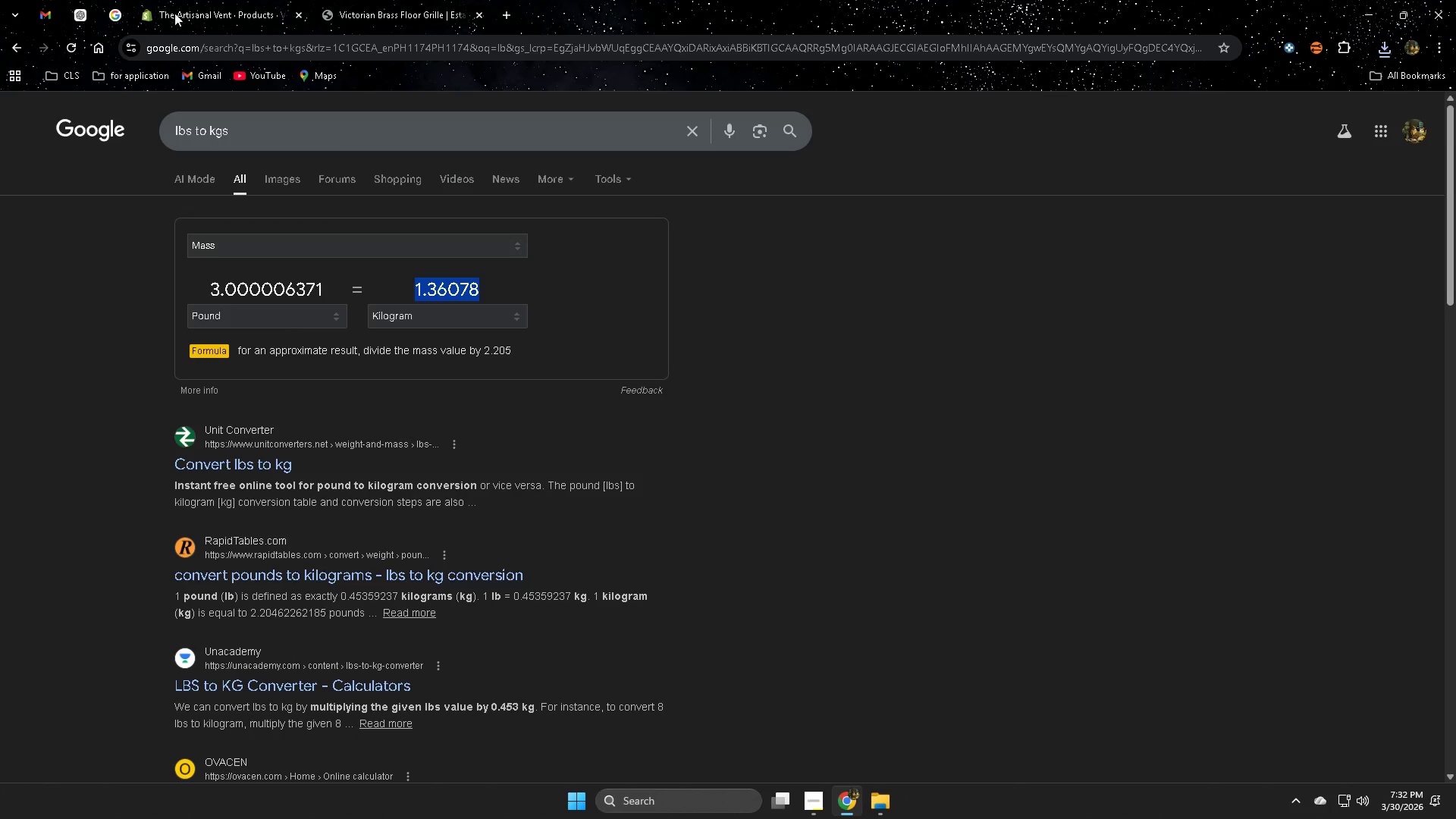 
double_click([192, 11])
 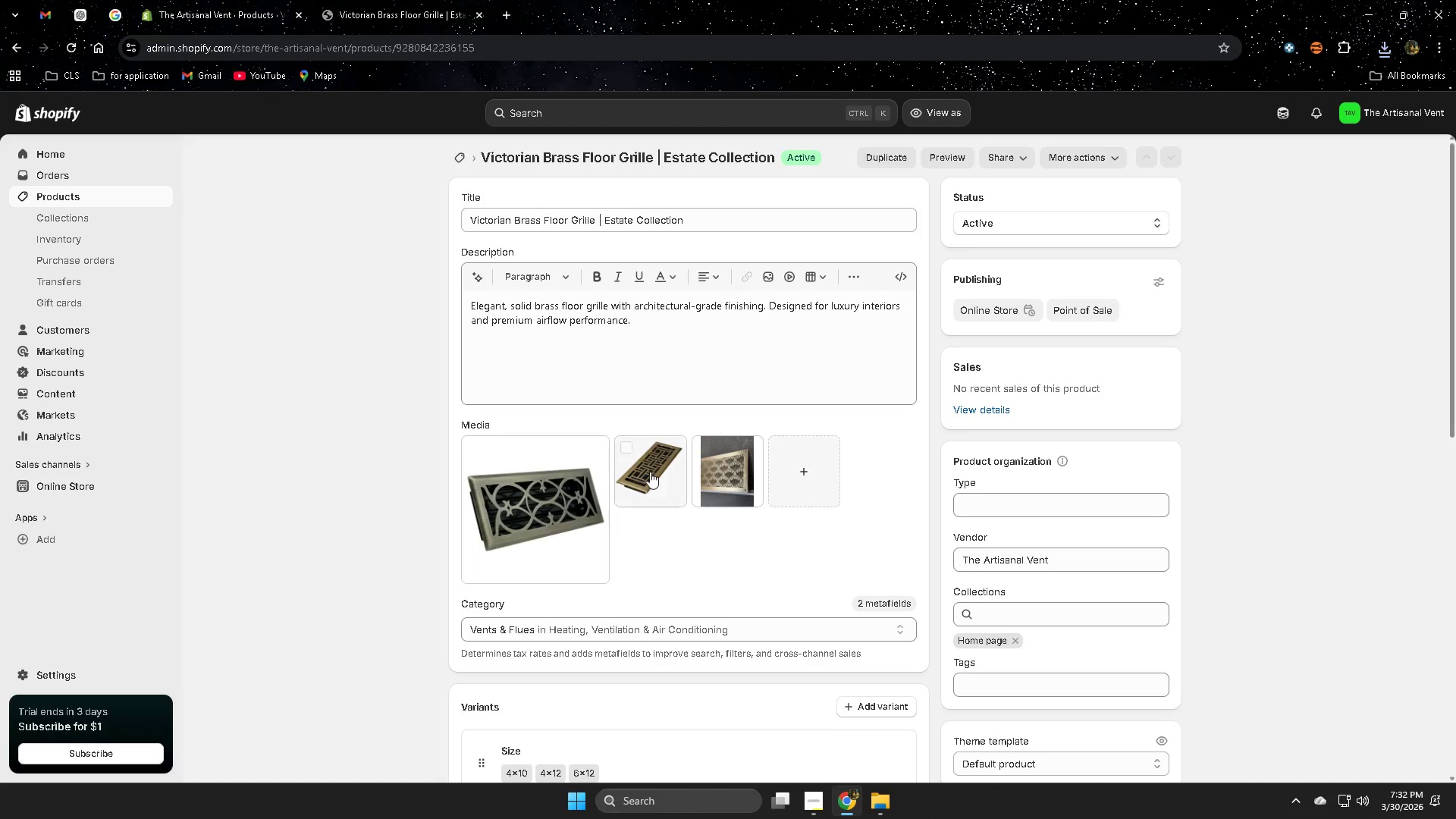 
left_click([388, 576])
 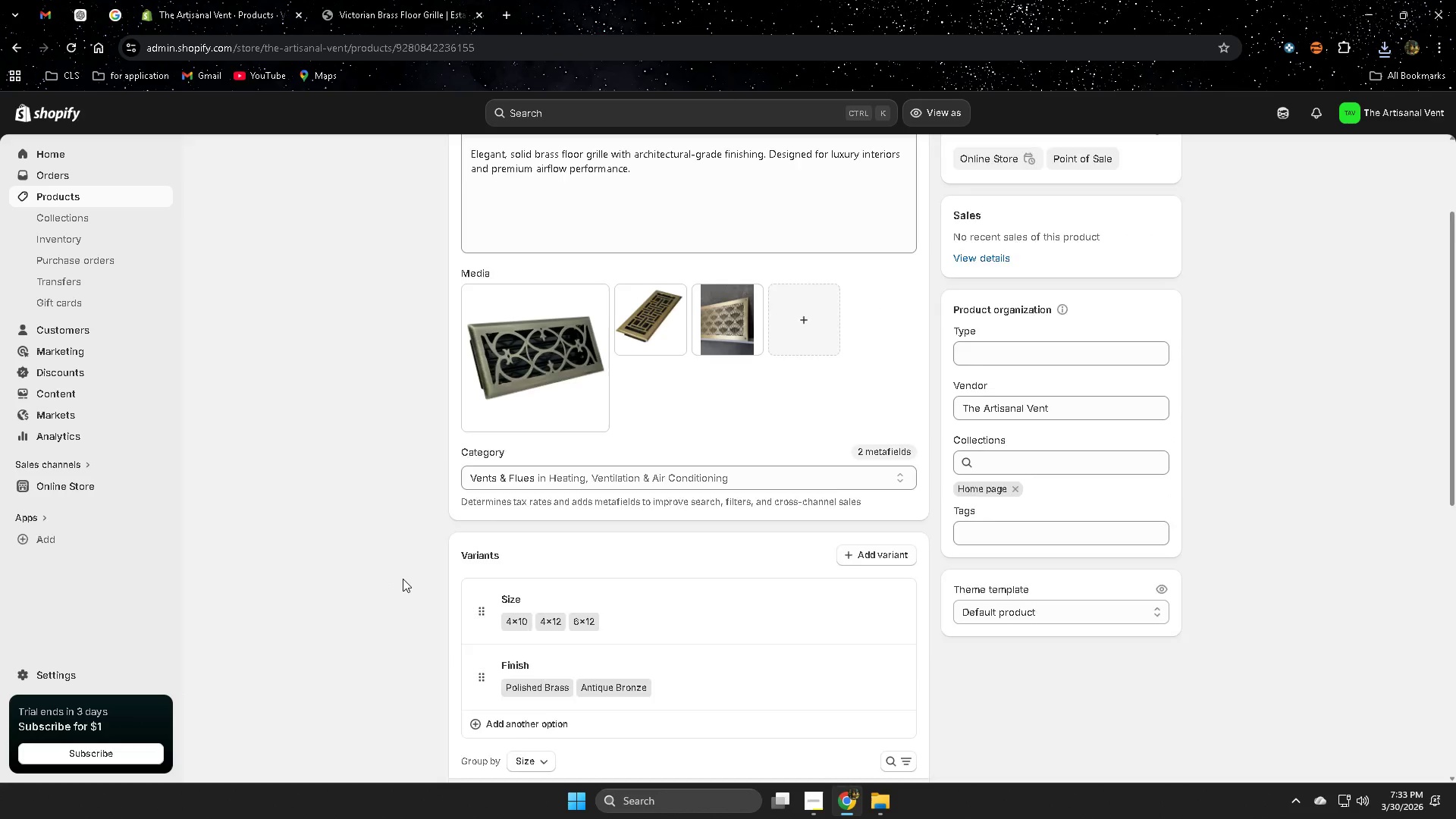 
scroll: coordinate [403, 579], scroll_direction: down, amount: 4.0
 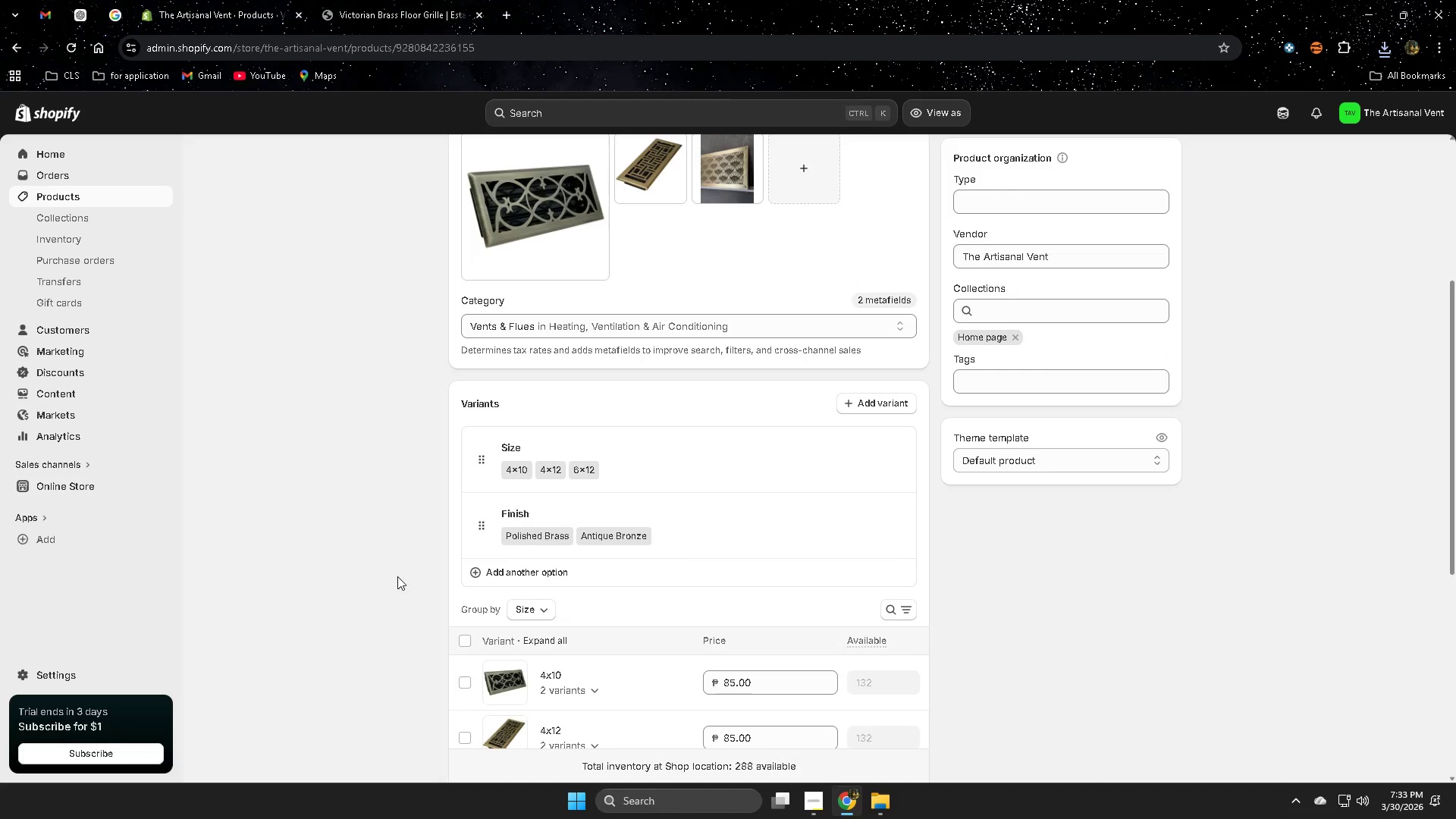 
scroll: coordinate [397, 573], scroll_direction: up, amount: 5.0
 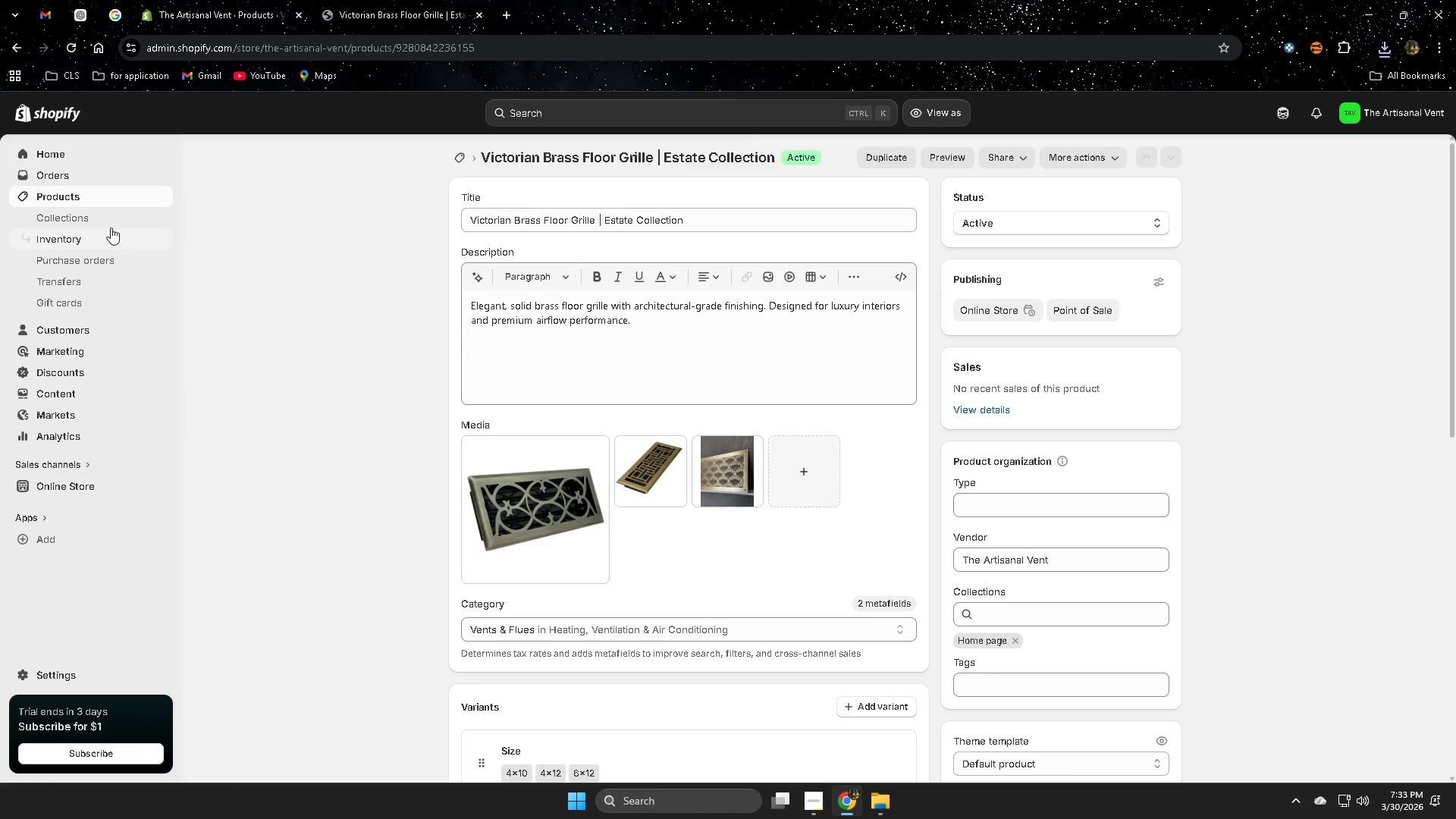 
left_click([108, 196])
 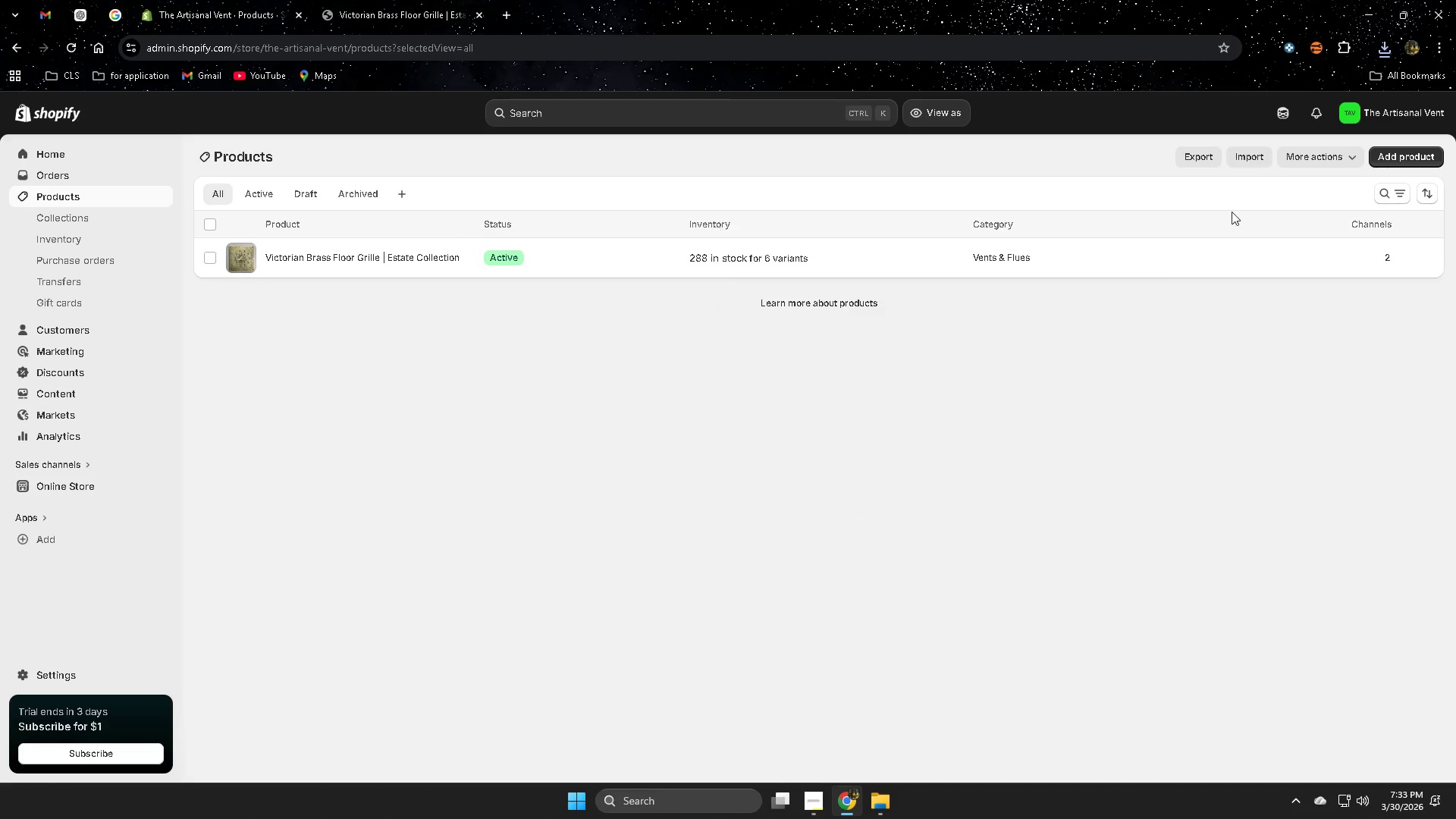 
left_click([1417, 155])
 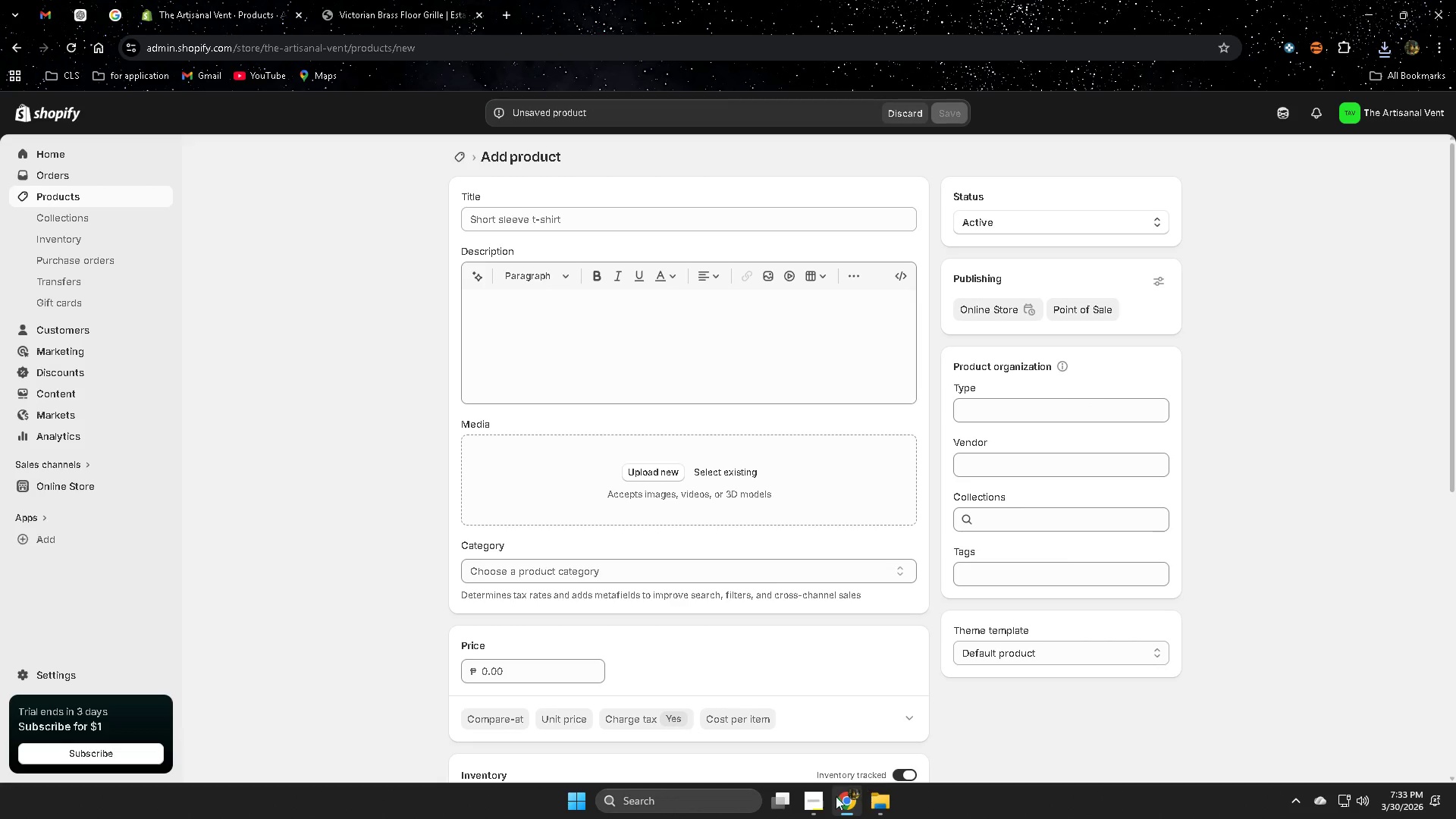 
left_click([80, 10])
 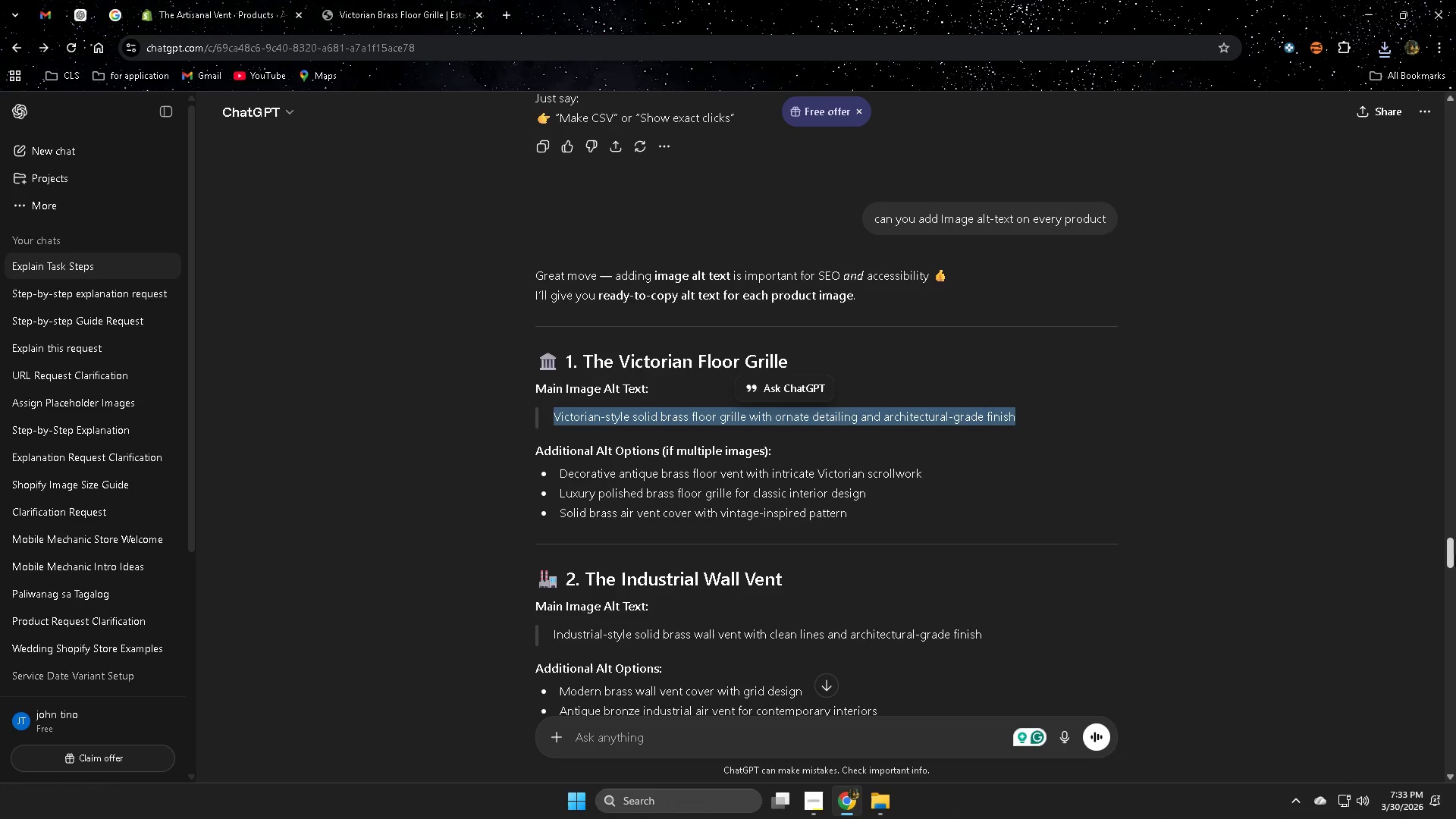 
left_click_drag(start_coordinate=[1446, 553], to_coordinate=[1437, 413])
 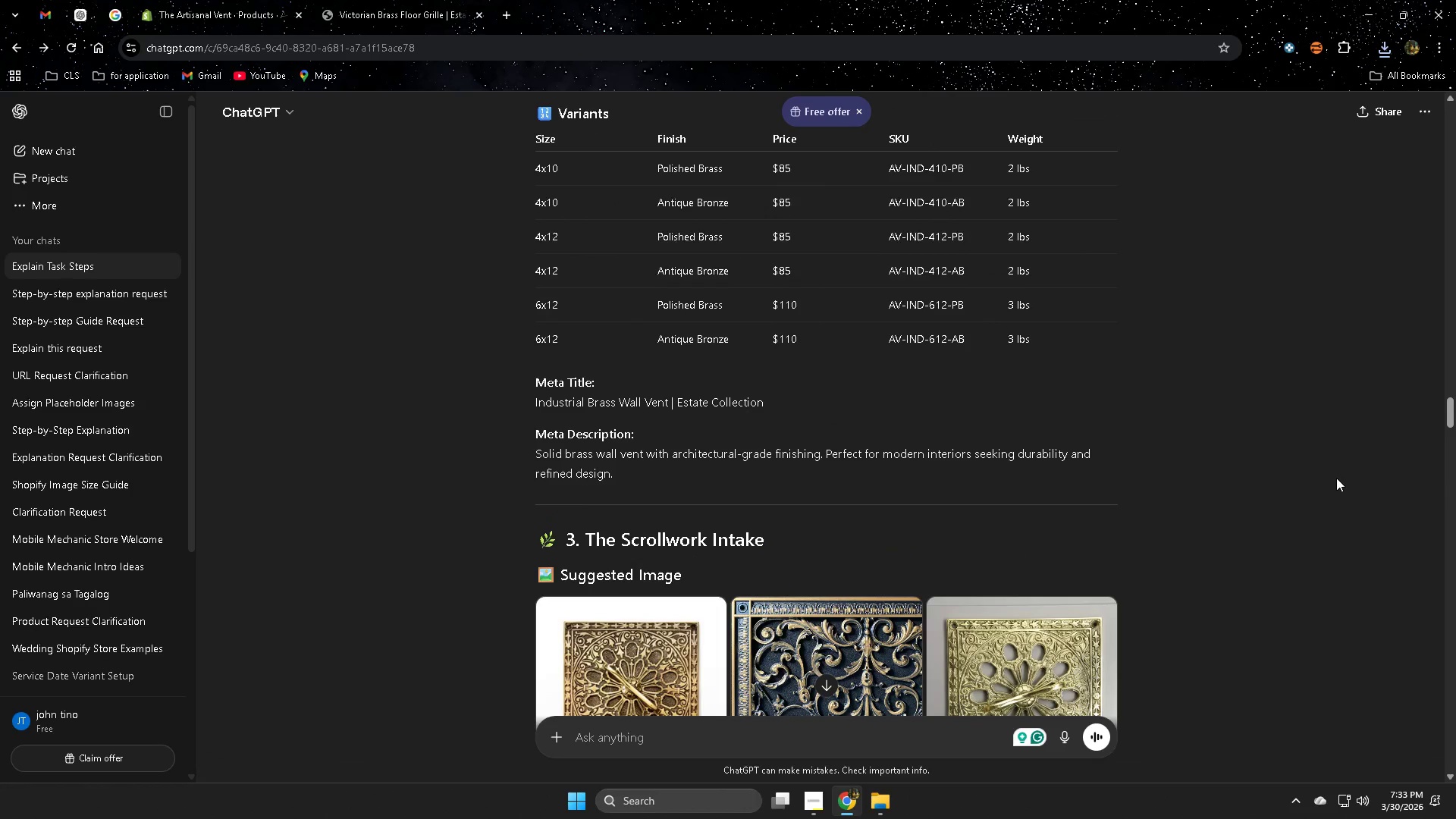 
scroll: coordinate [1329, 464], scroll_direction: up, amount: 9.0
 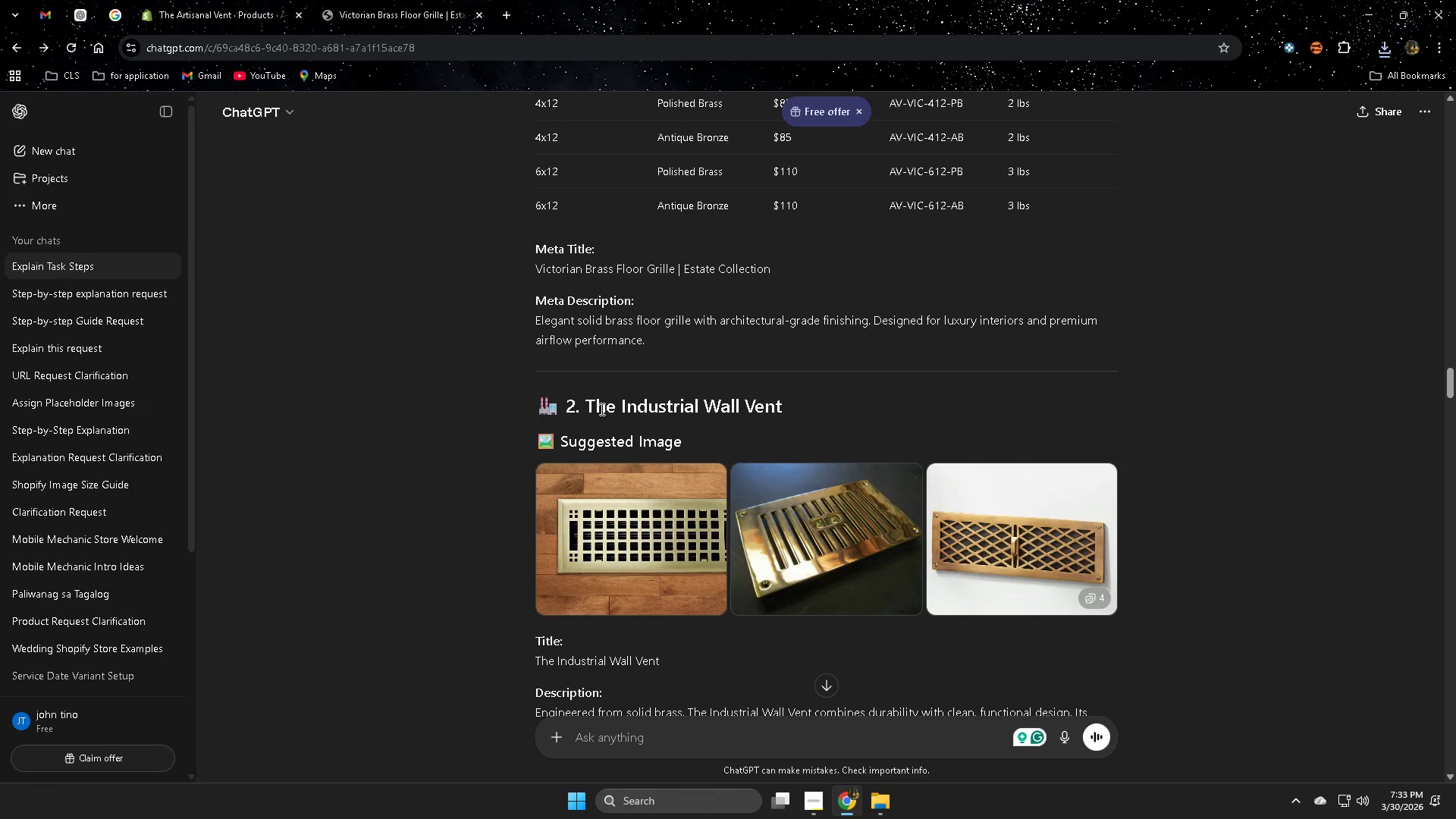 
scroll: coordinate [876, 439], scroll_direction: down, amount: 3.0
 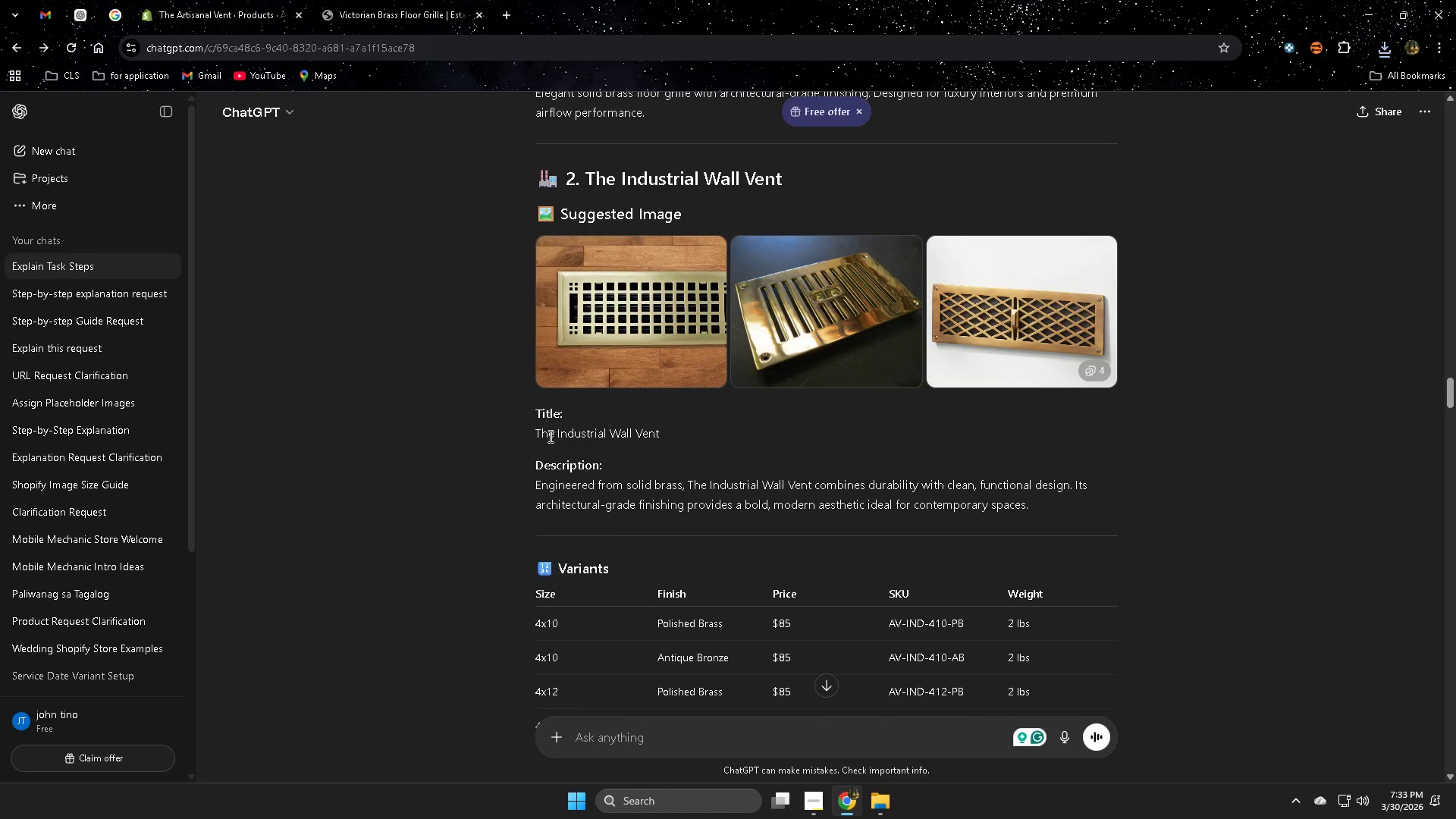 
left_click([541, 434])
 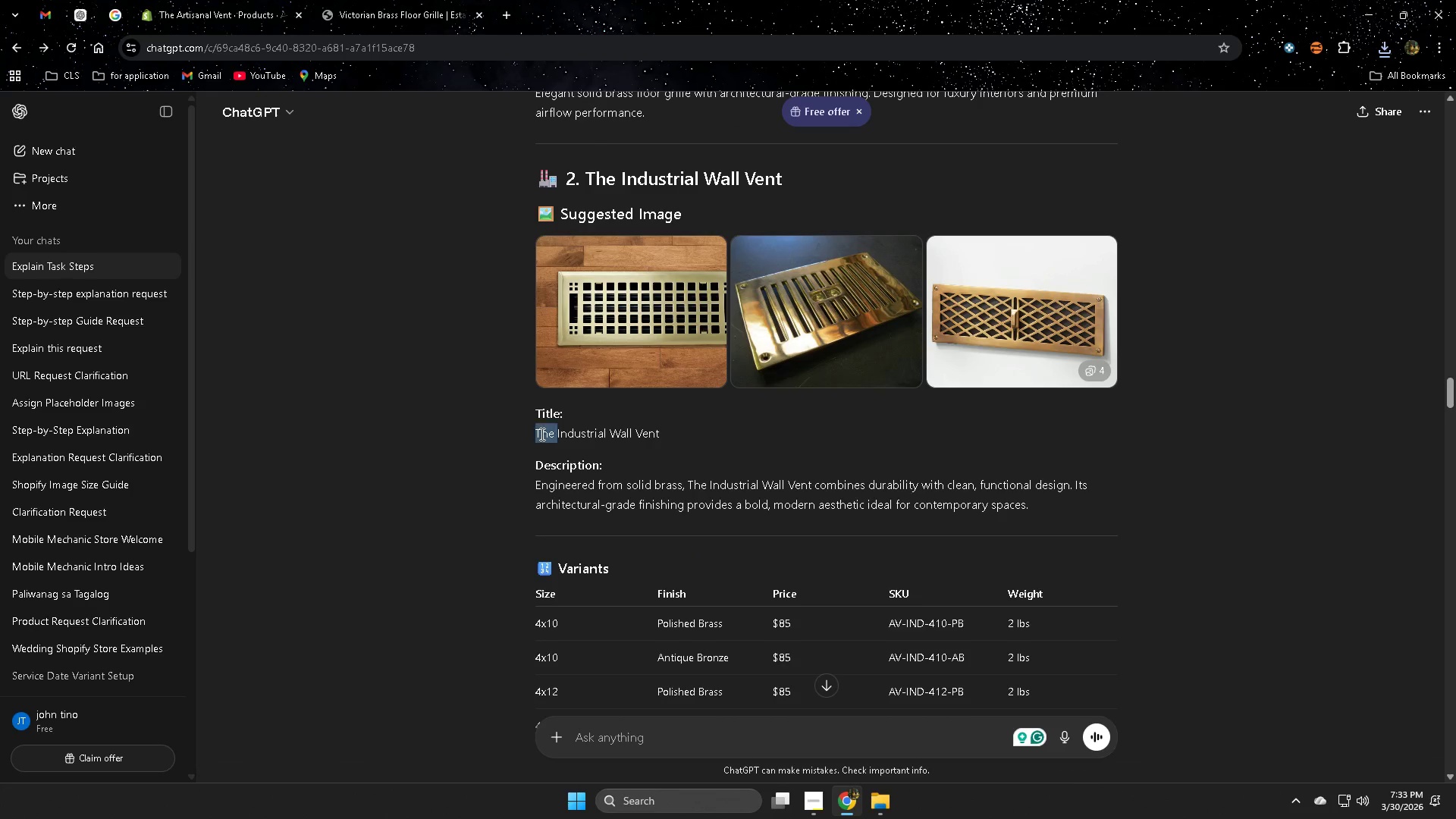 
left_click_drag(start_coordinate=[541, 434], to_coordinate=[655, 426])
 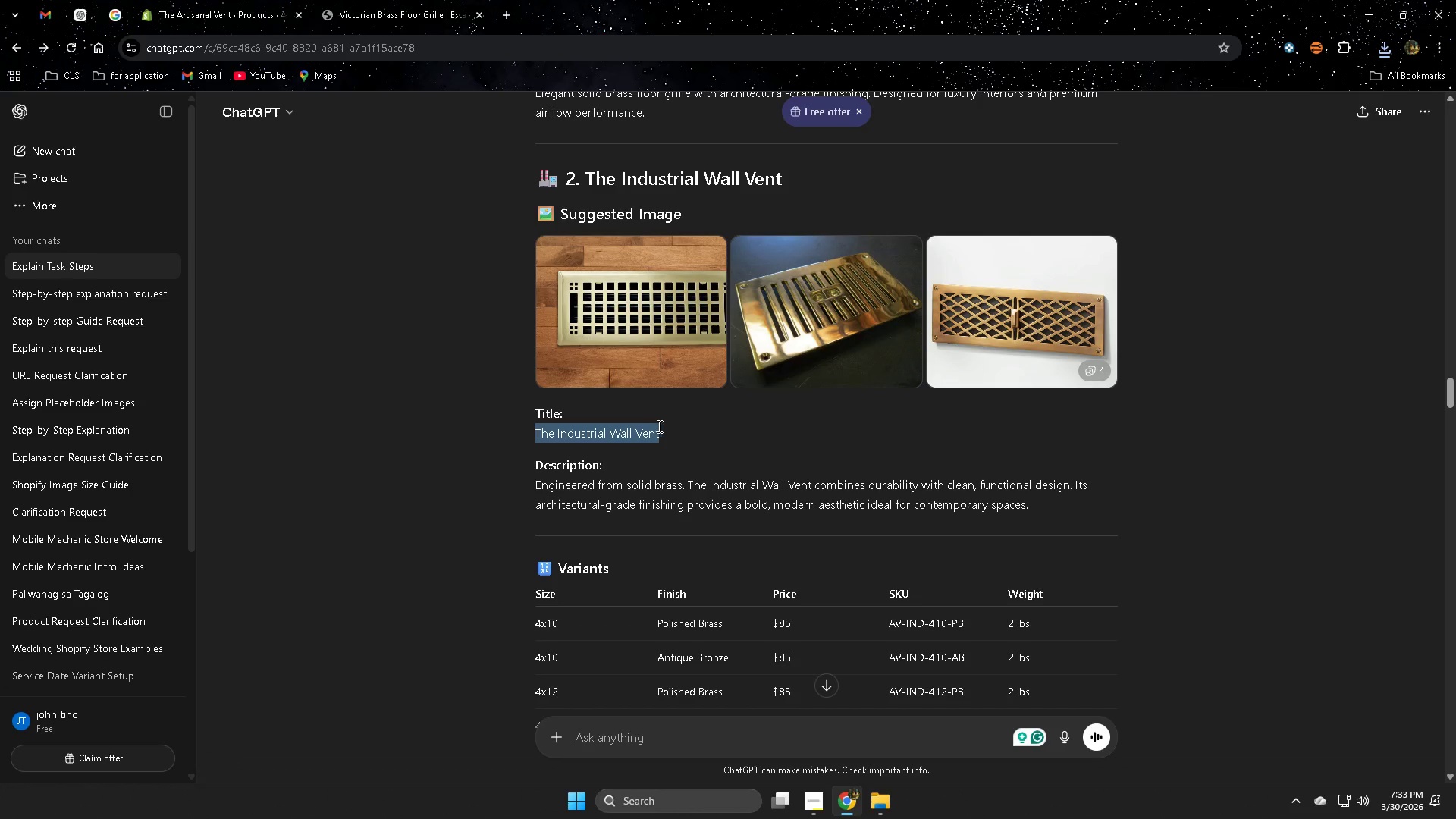 
key(Control+ControlLeft)
 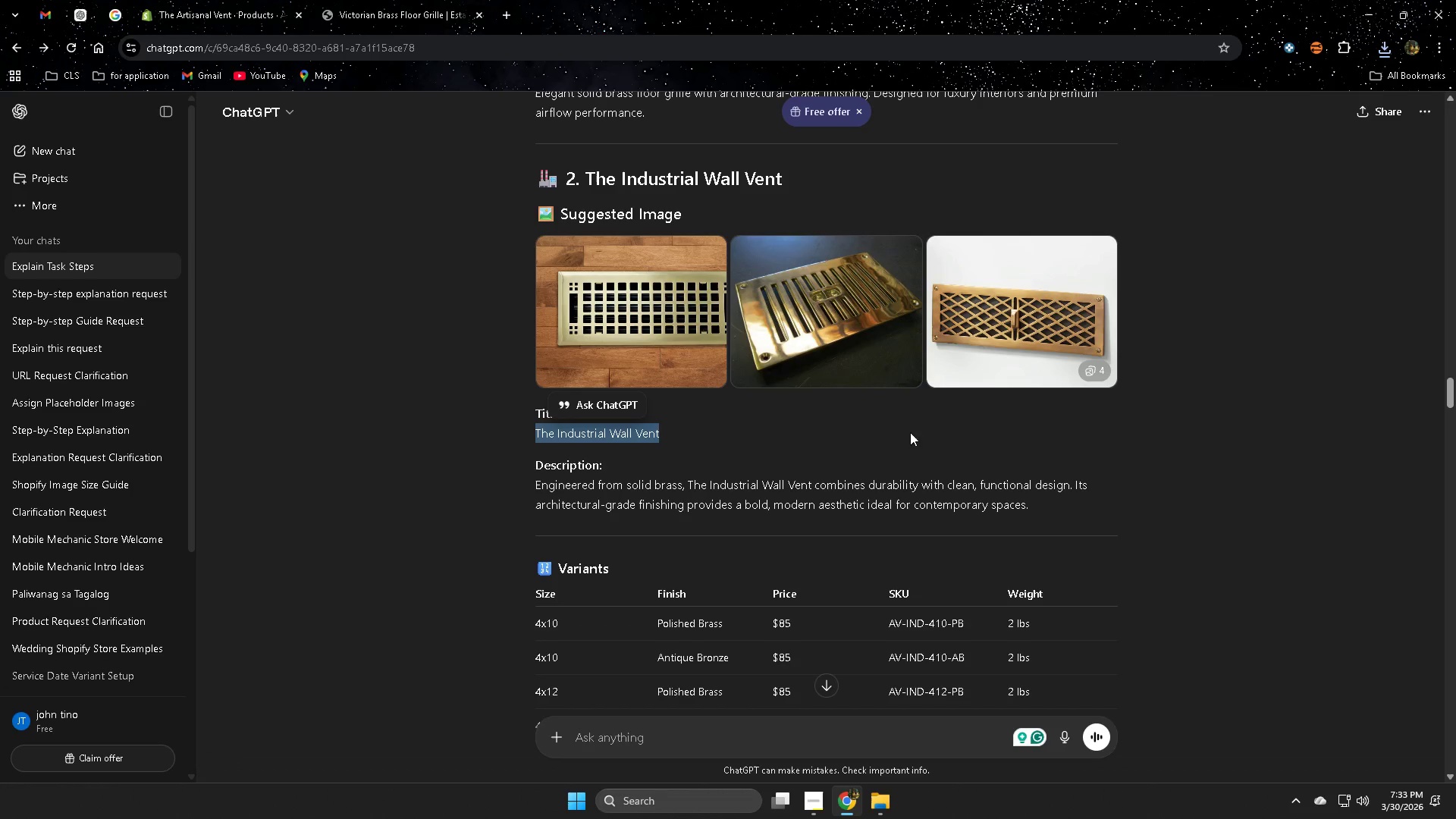 
key(Control+C)
 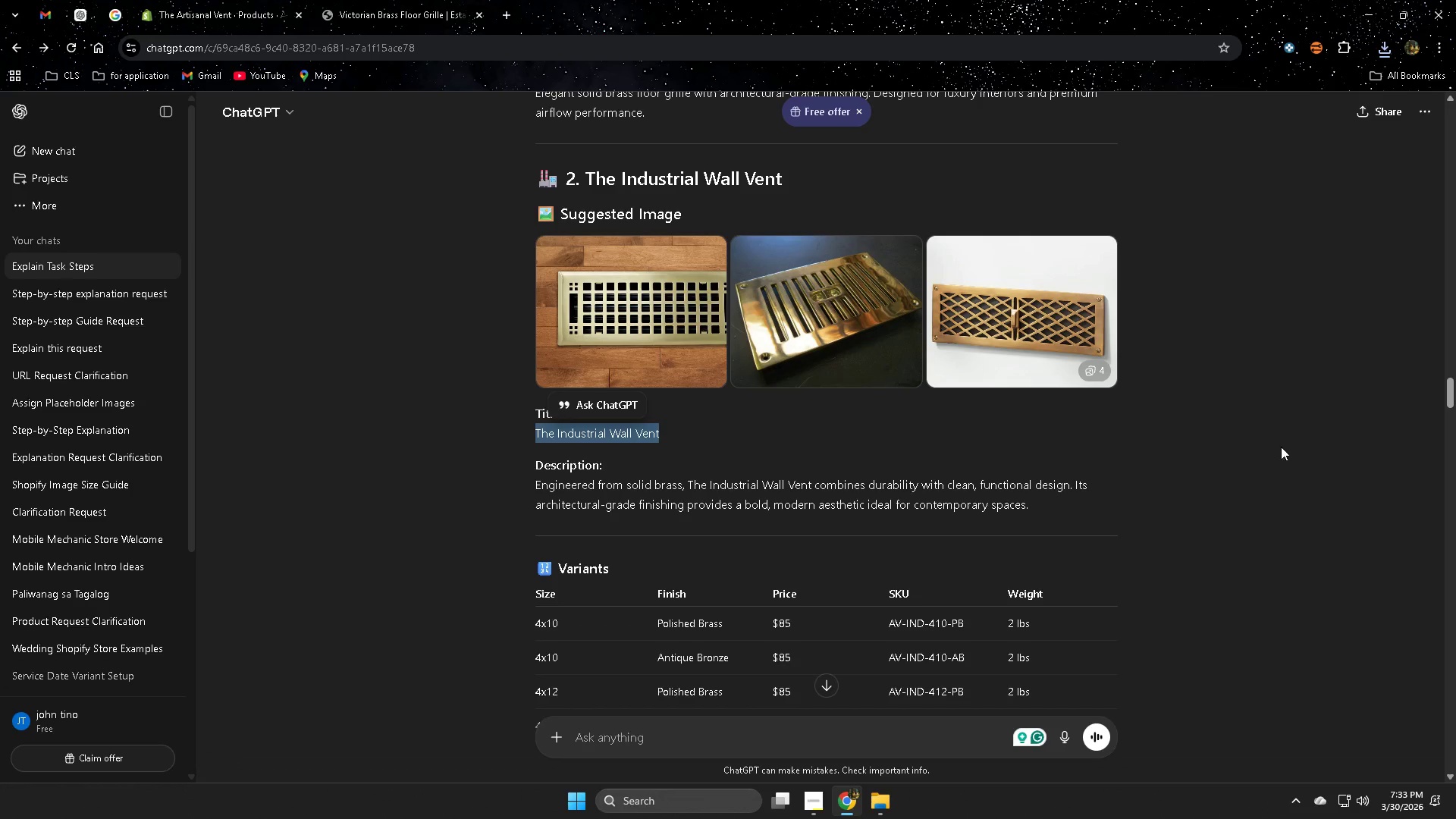 
left_click([1455, 472])
 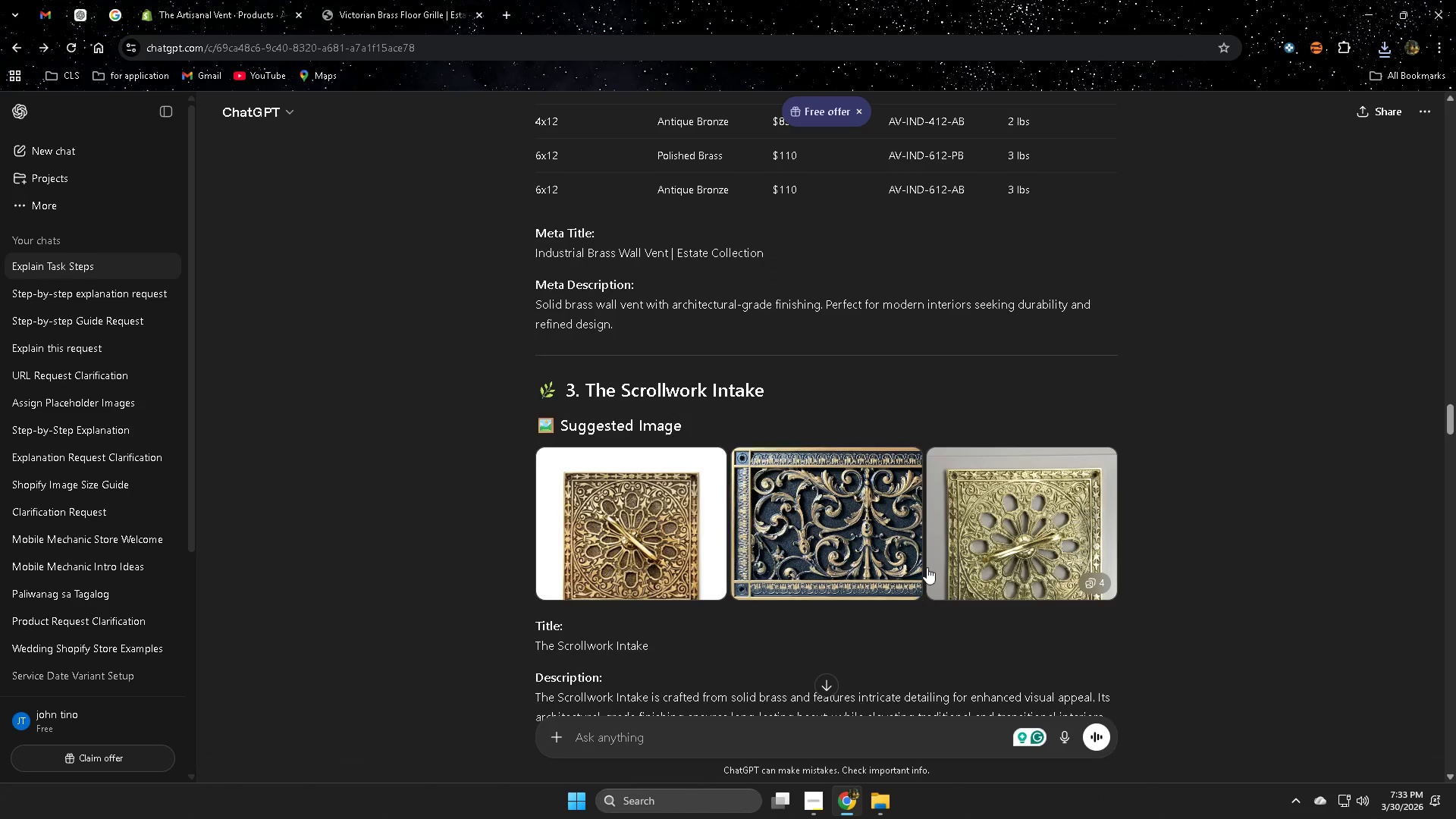 
scroll: coordinate [1053, 523], scroll_direction: up, amount: 4.0
 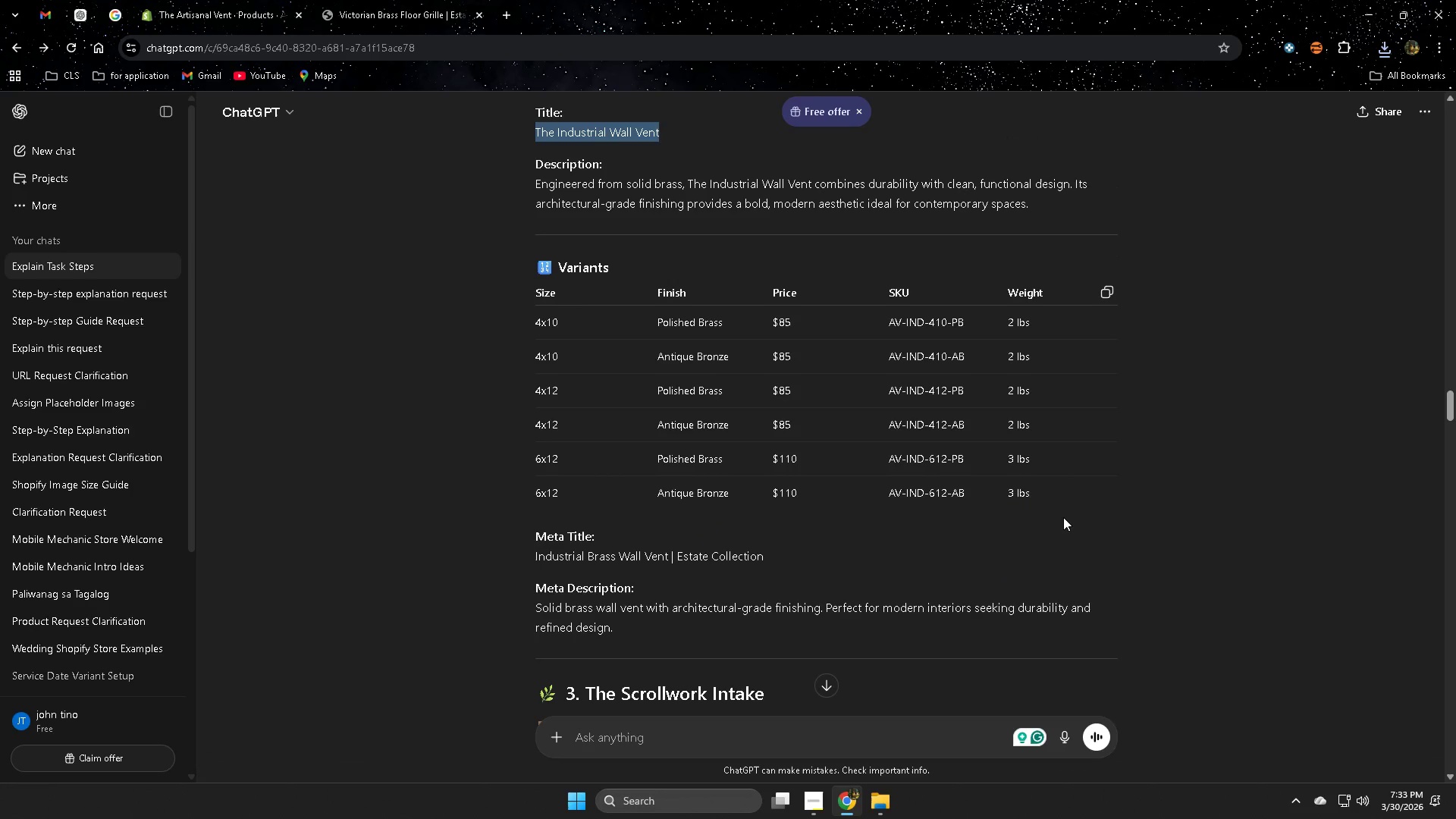 
left_click([450, 495])
 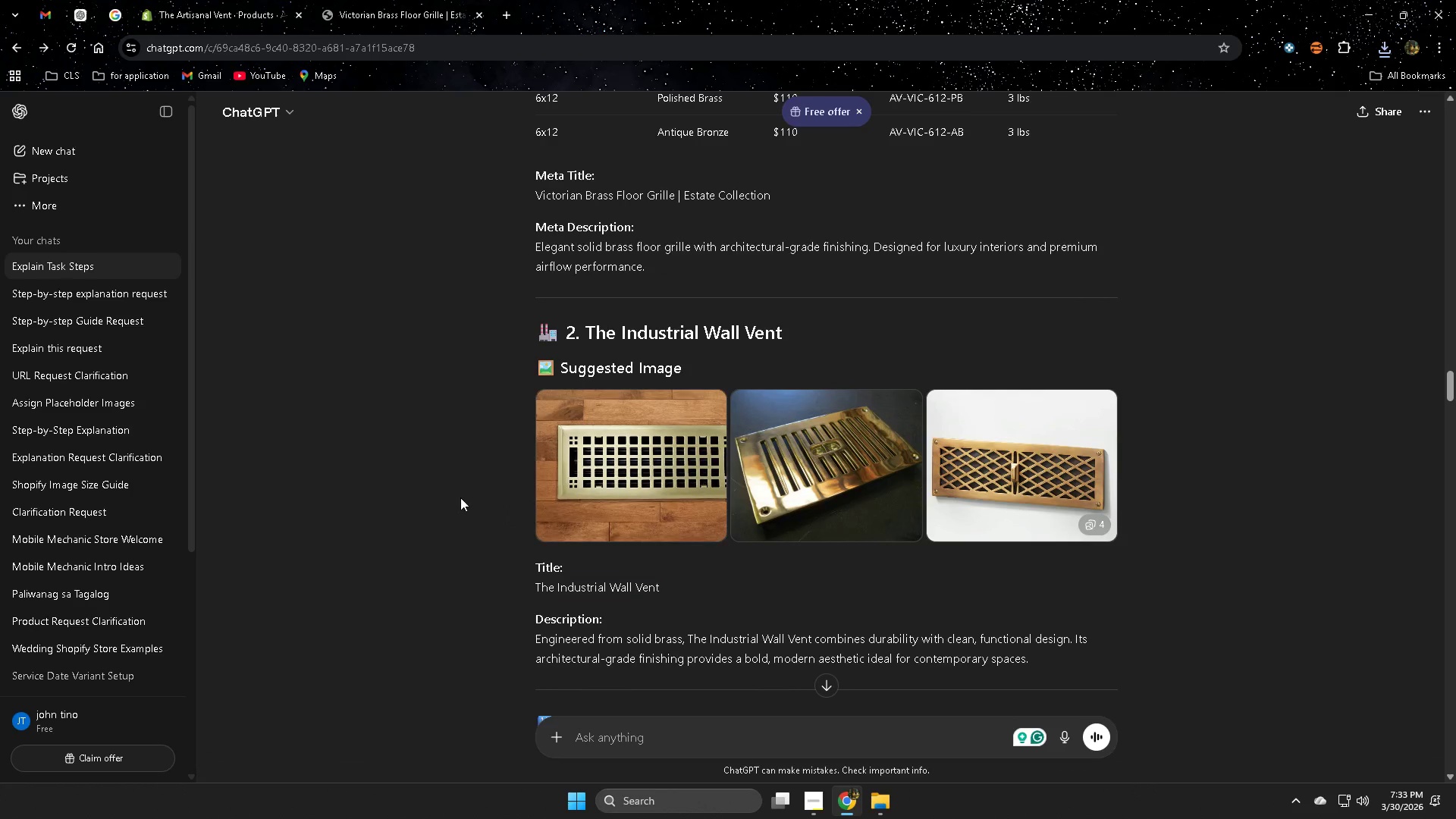 
scroll: coordinate [1066, 514], scroll_direction: up, amount: 6.0
 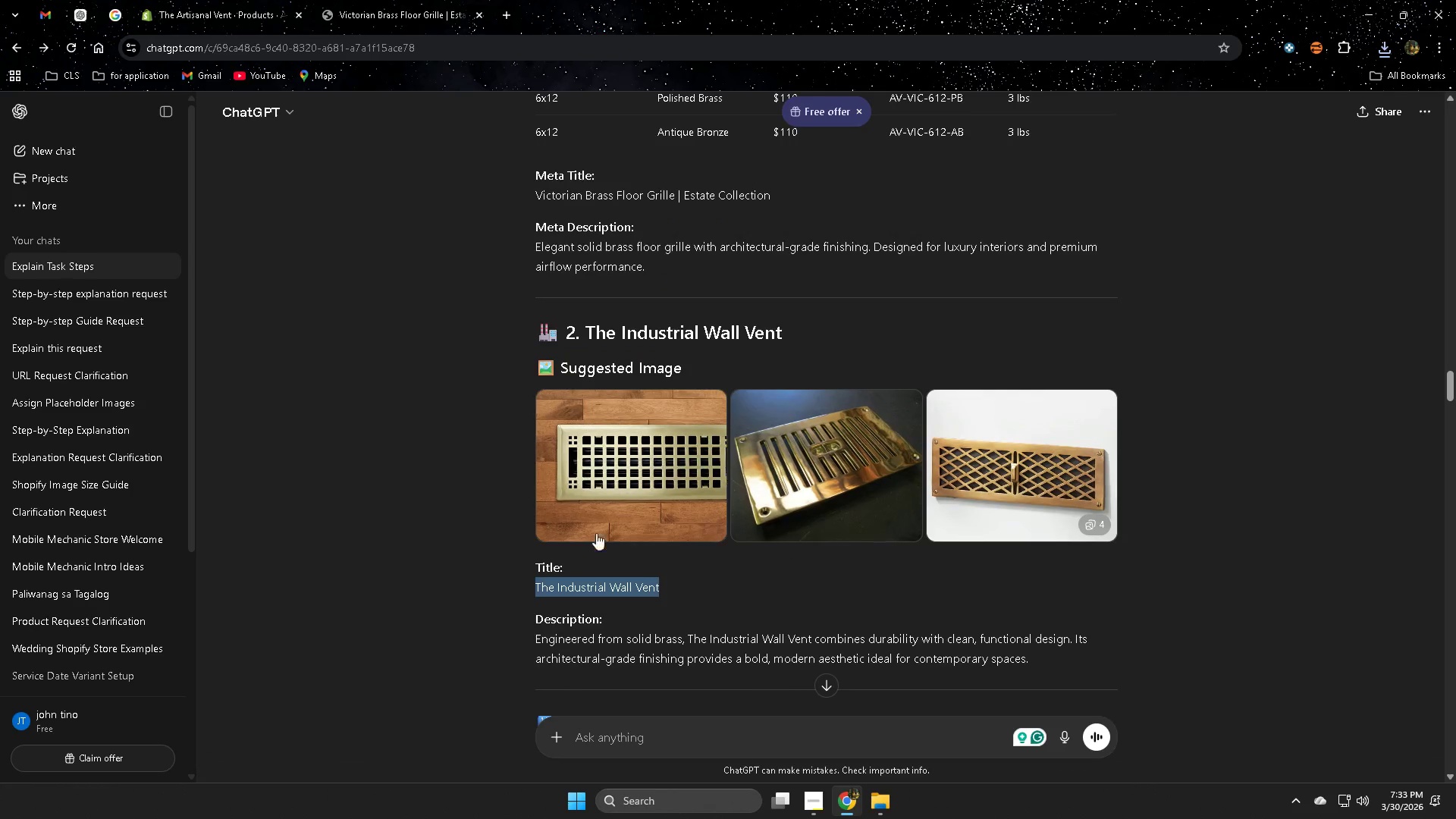 
scroll: coordinate [463, 499], scroll_direction: down, amount: 2.0
 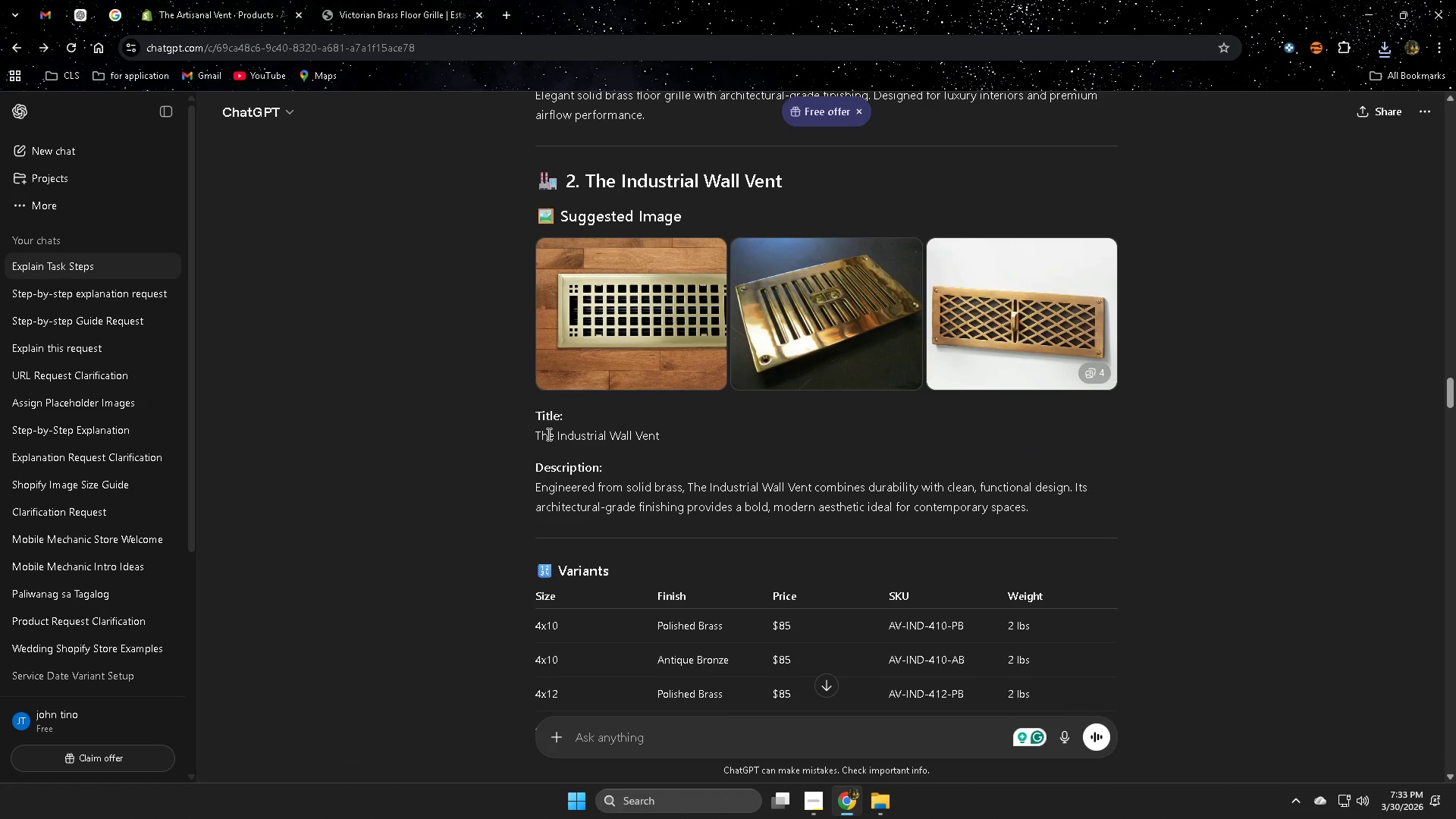 
left_click([546, 434])
 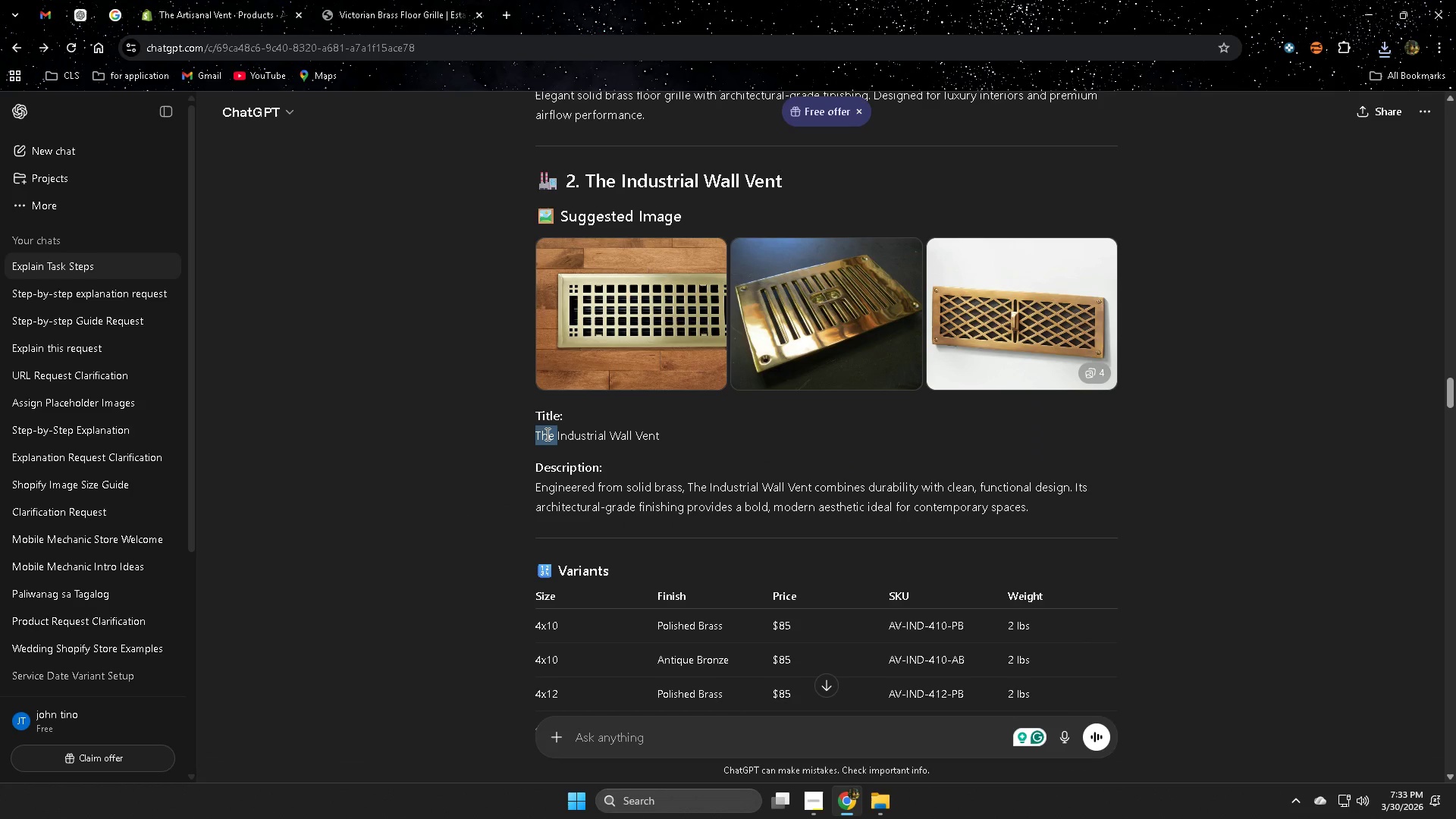 
left_click_drag(start_coordinate=[546, 434], to_coordinate=[655, 433])
 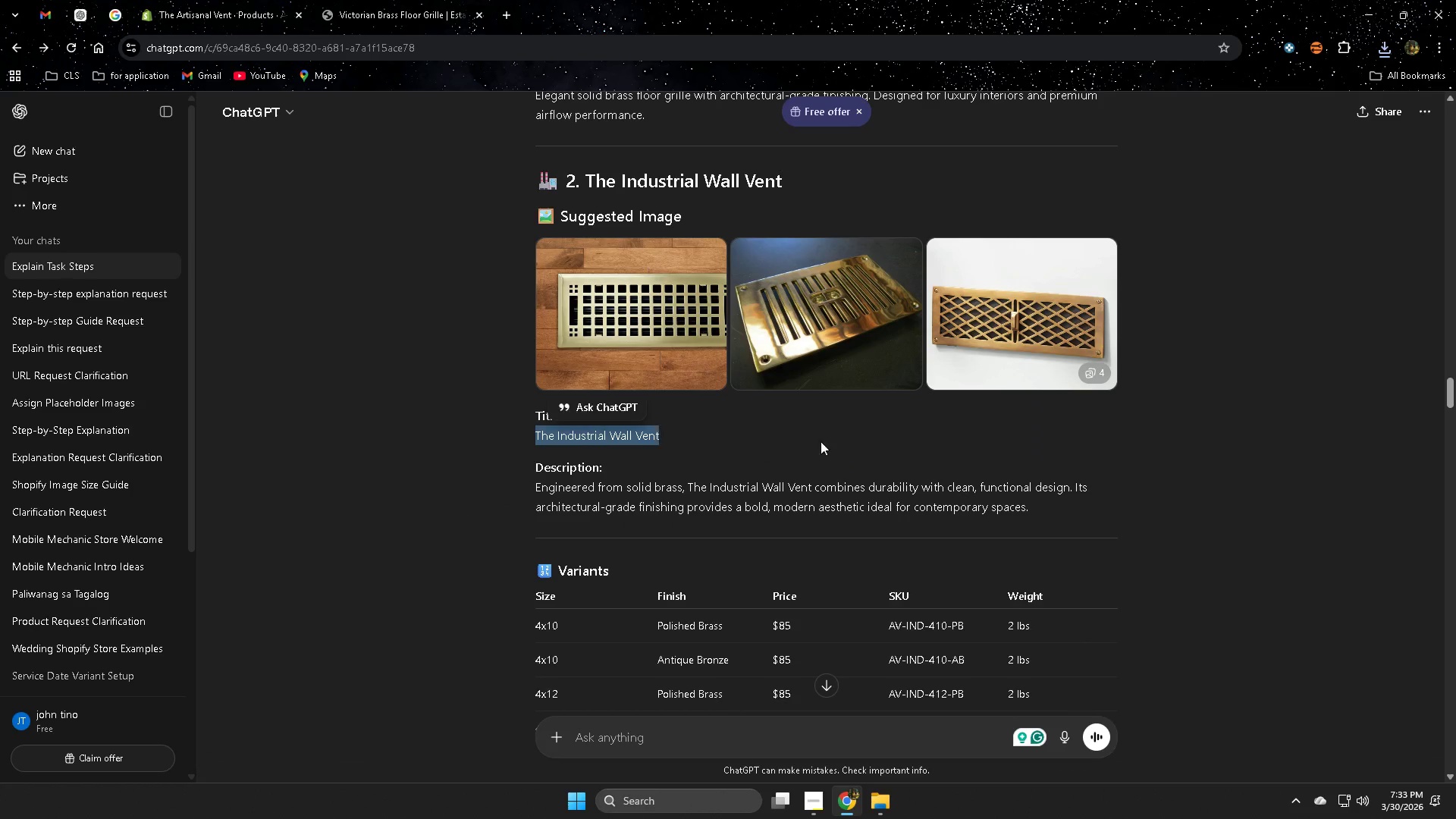 
key(Control+ControlLeft)
 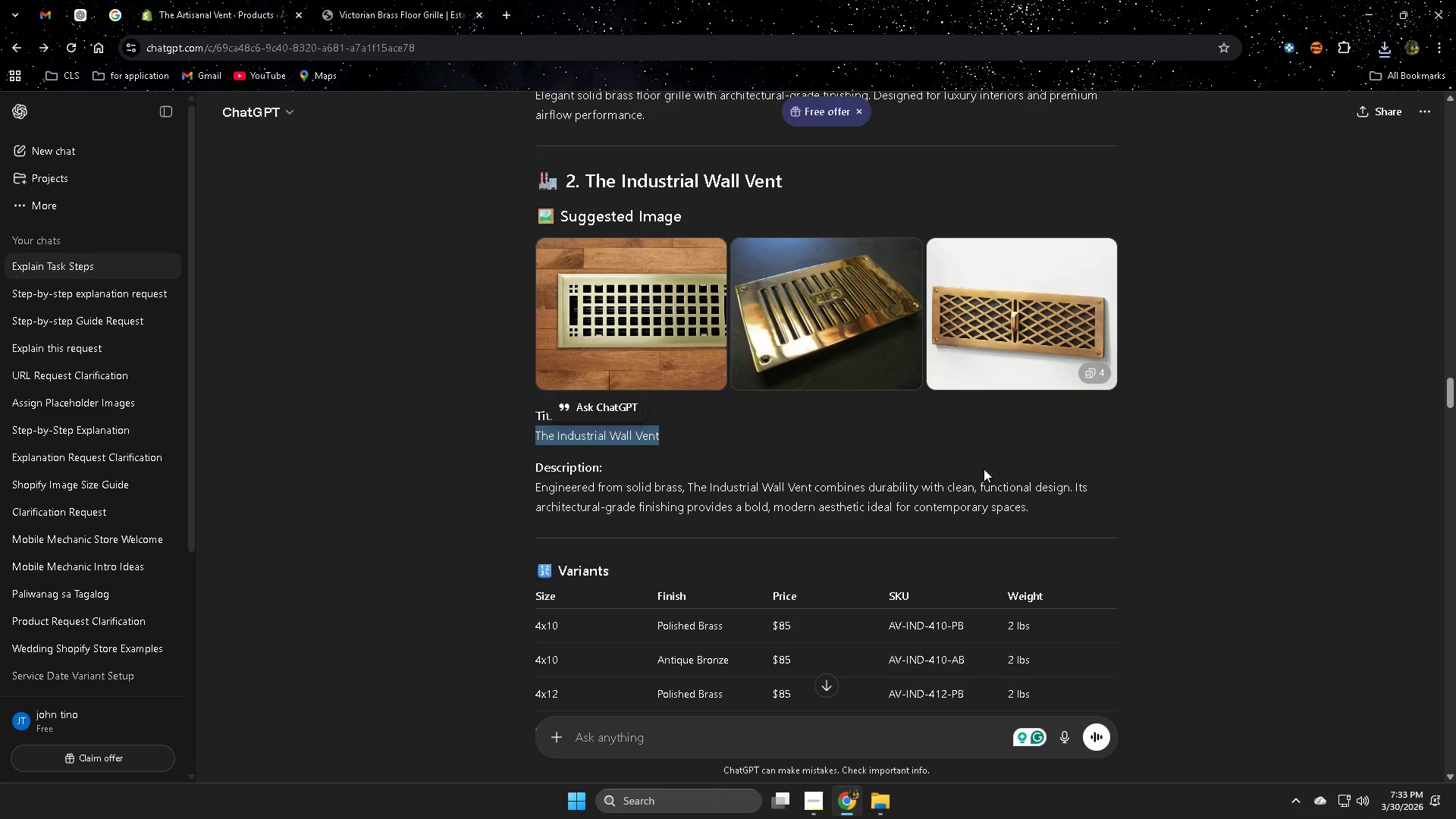 
scroll: coordinate [994, 475], scroll_direction: down, amount: 2.0
 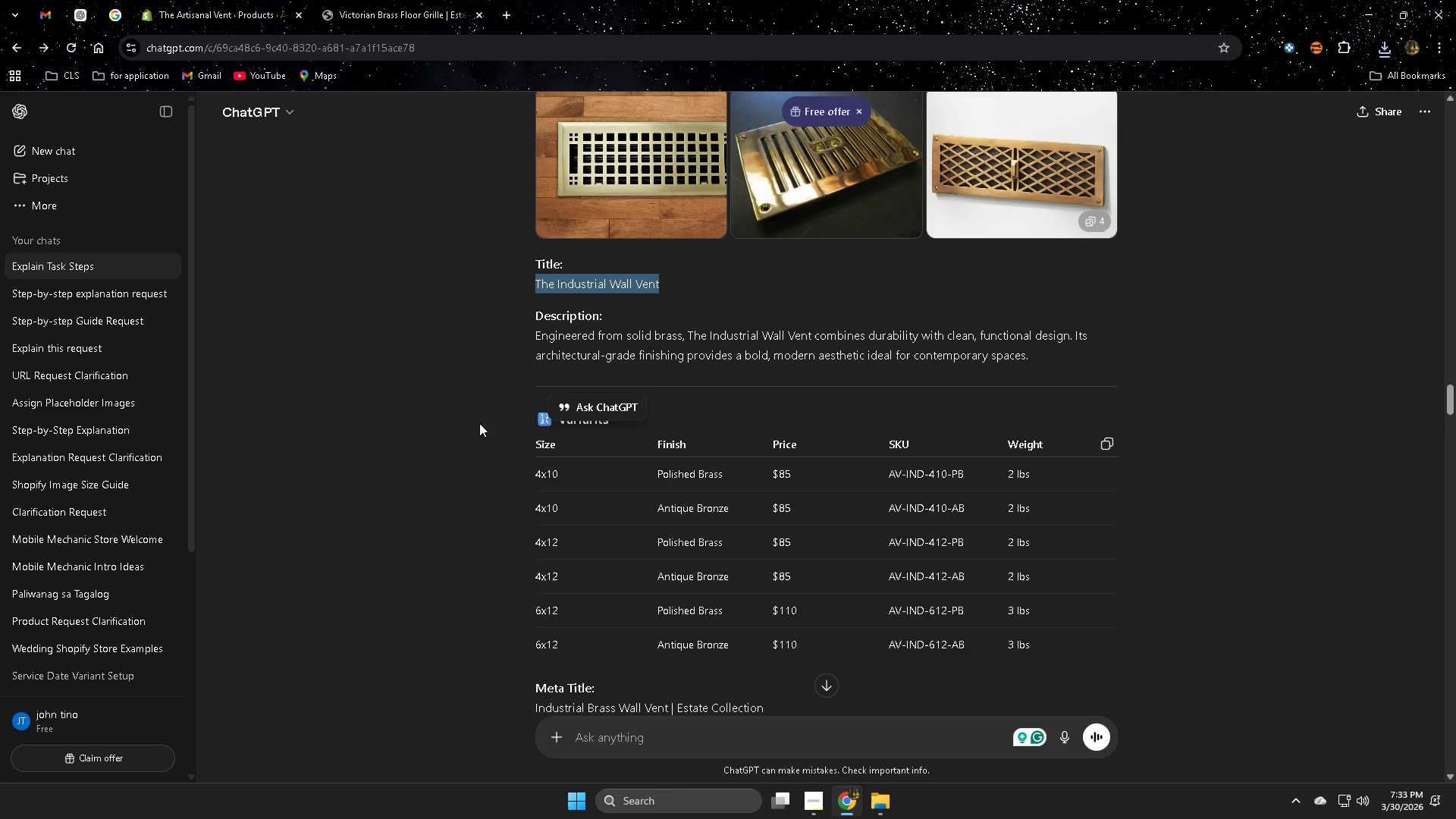 
left_click([458, 417])
 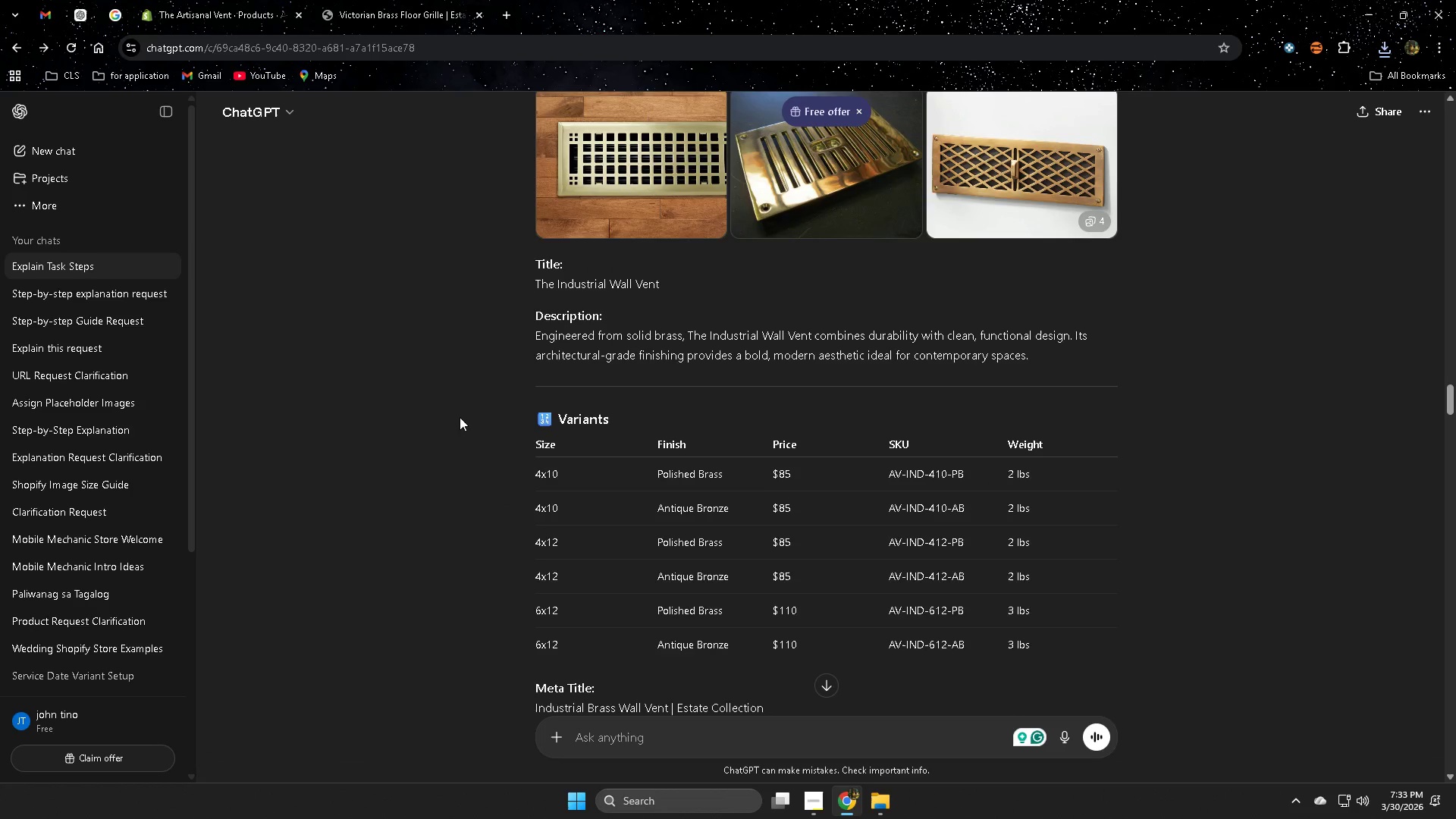 
scroll: coordinate [593, 447], scroll_direction: down, amount: 3.0
 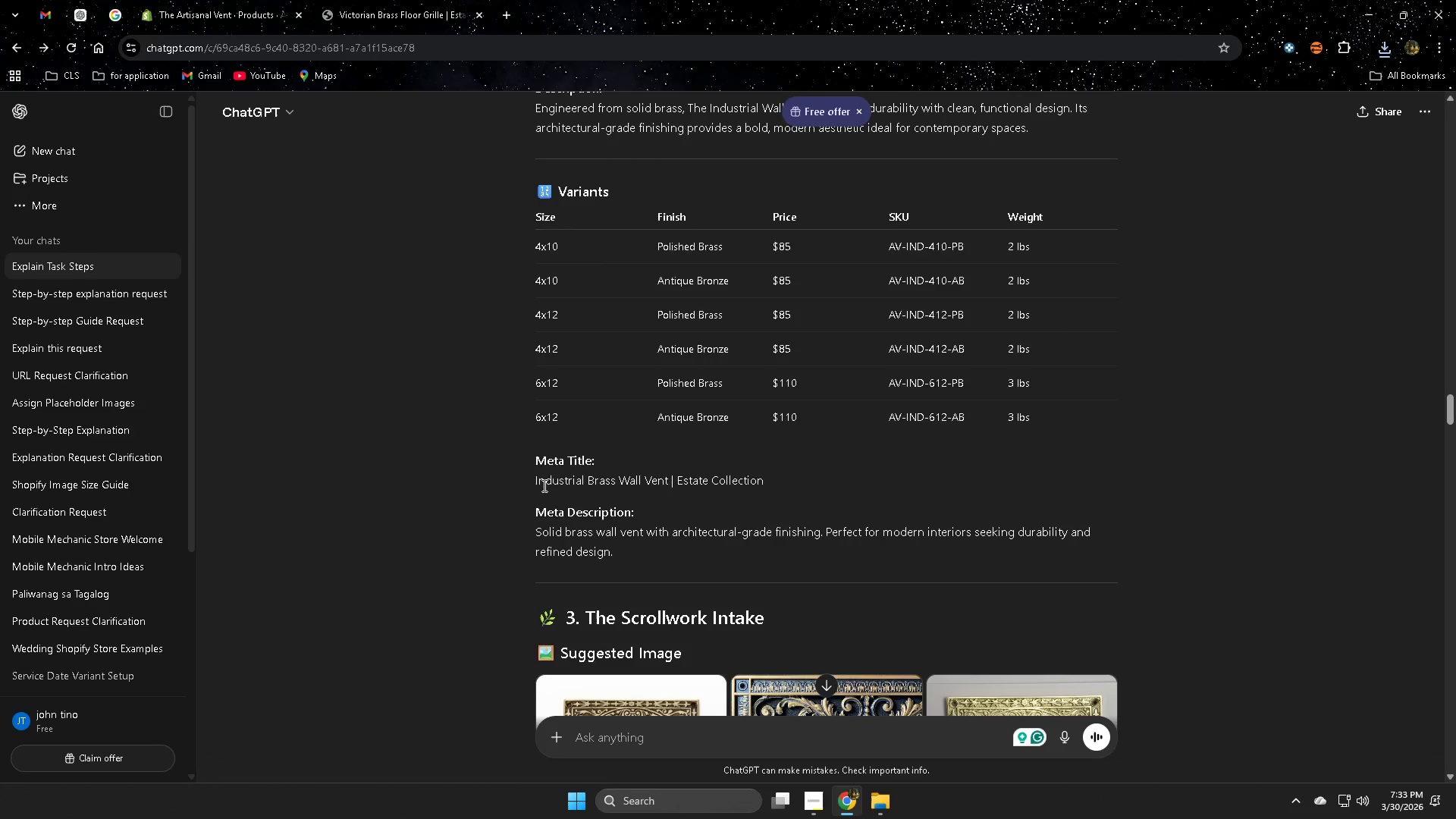 
left_click([543, 483])
 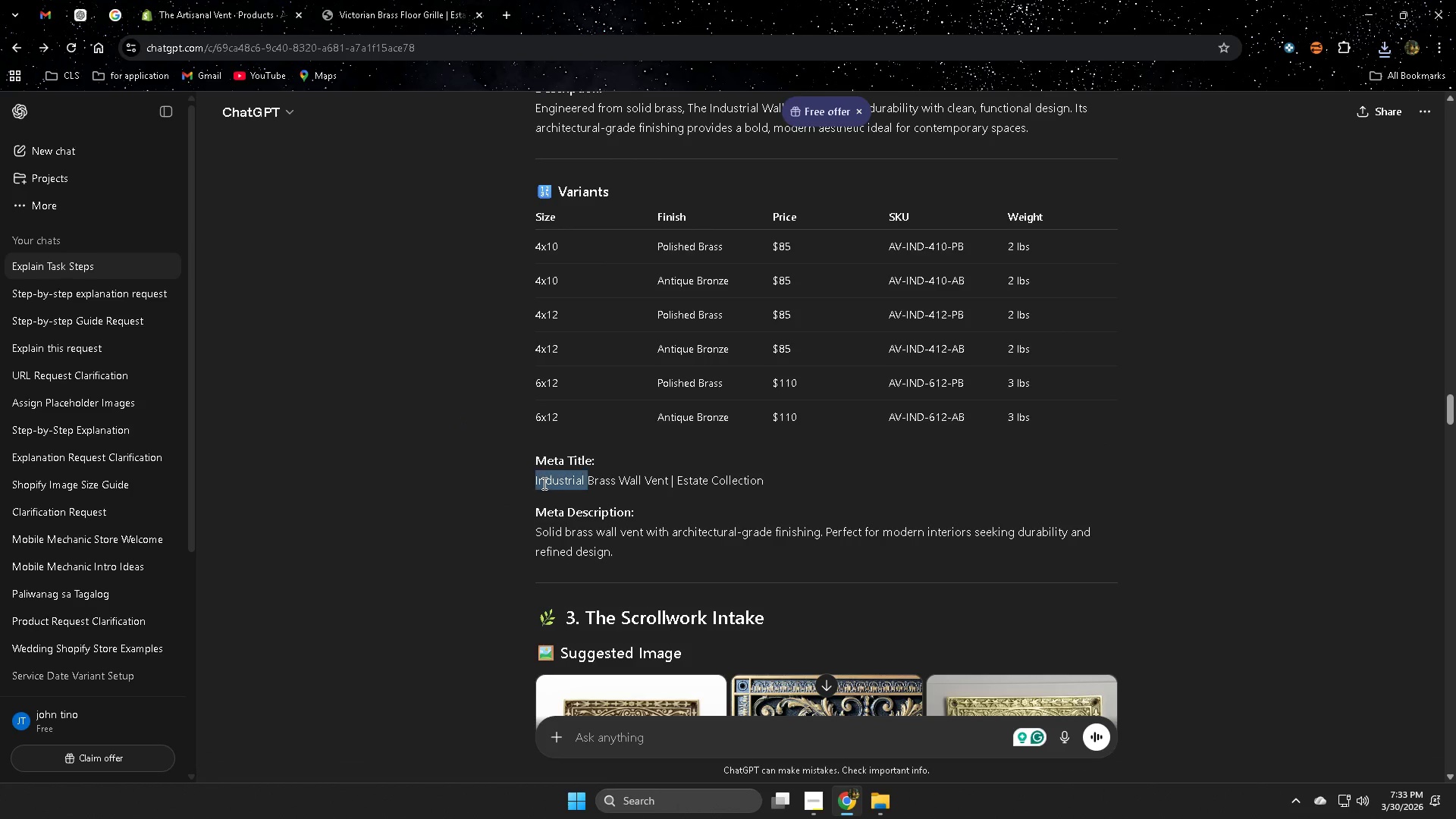 
left_click_drag(start_coordinate=[543, 483], to_coordinate=[741, 479])
 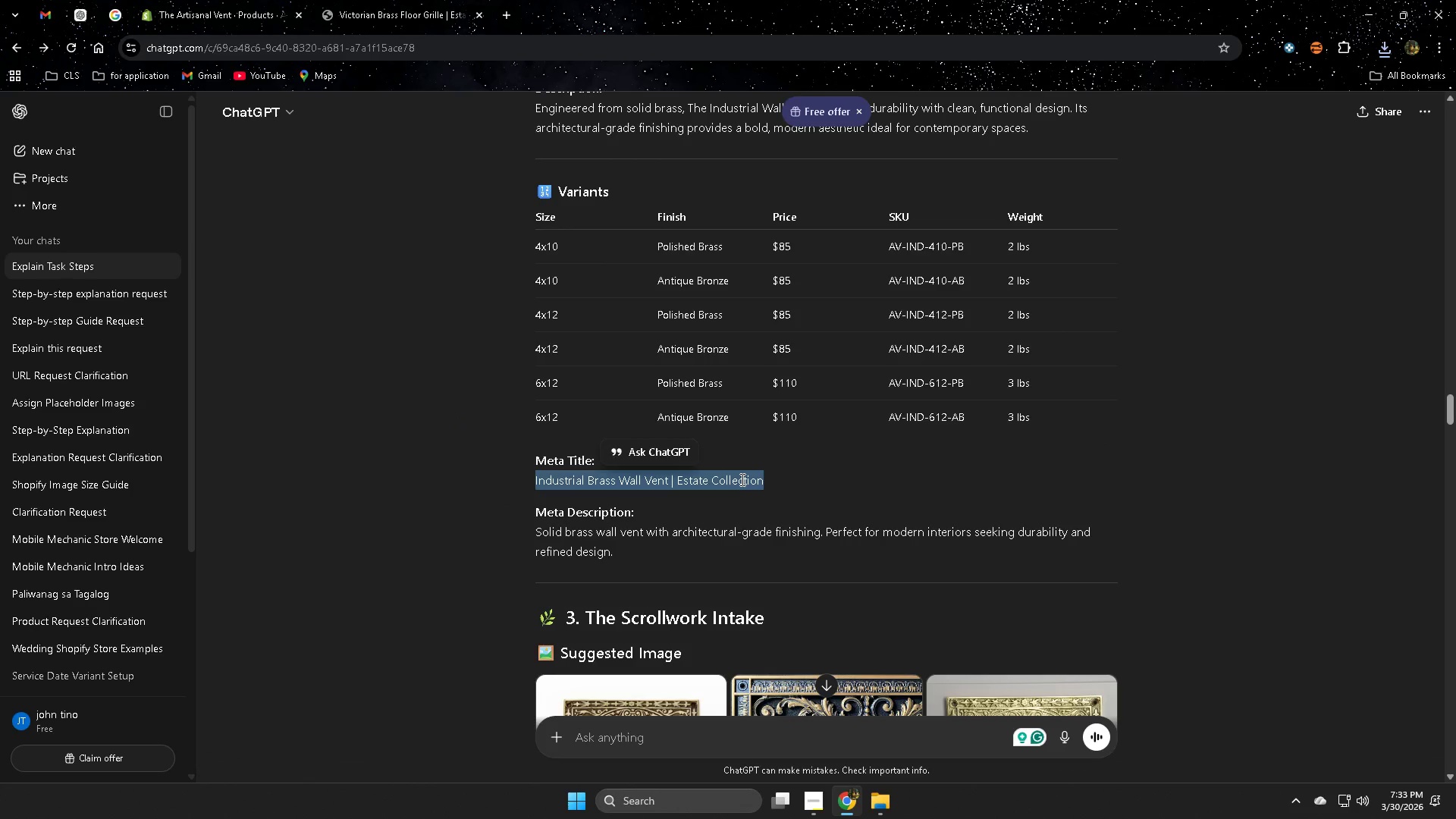 
key(Control+ControlLeft)
 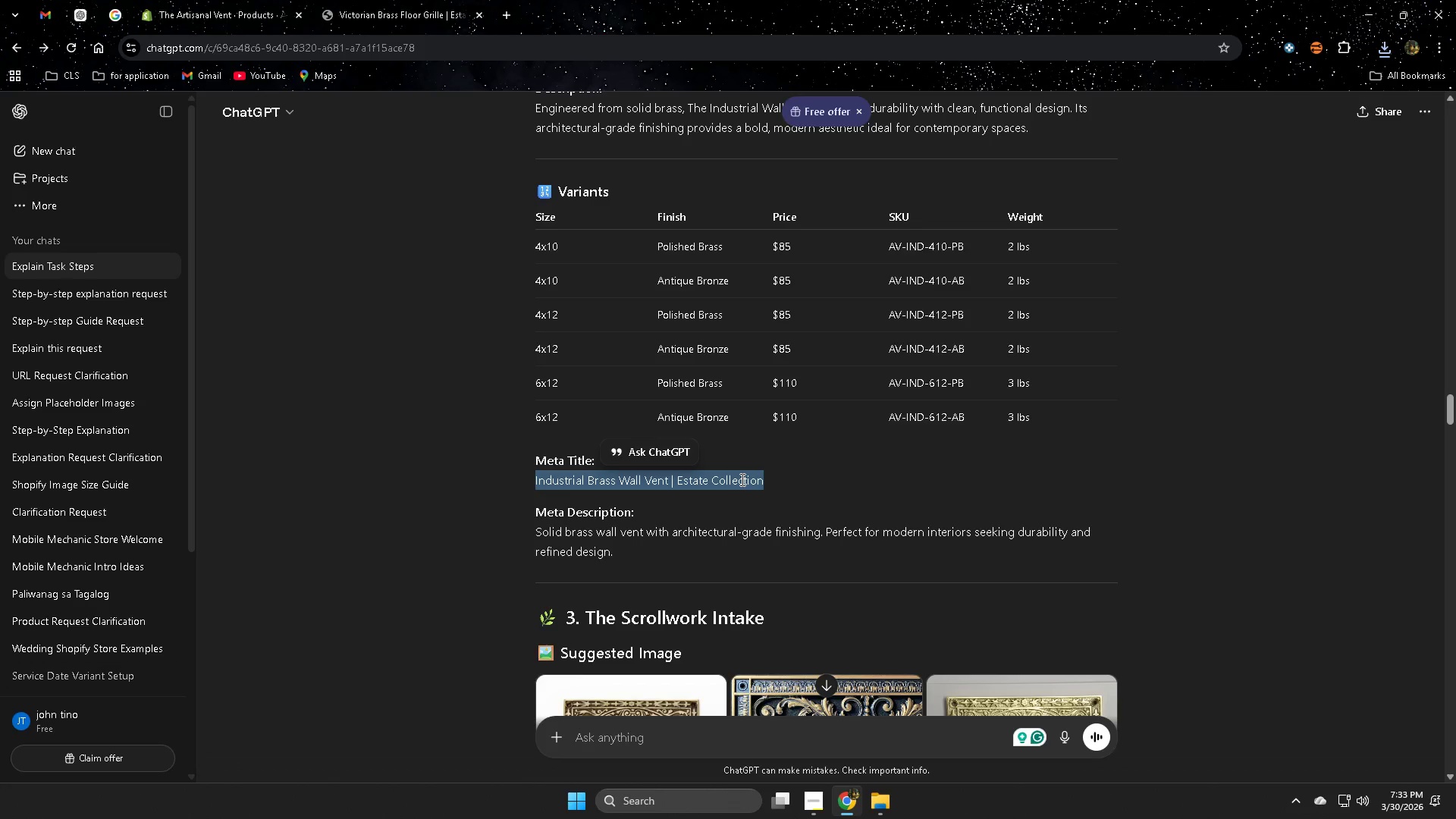 
key(Control+C)
 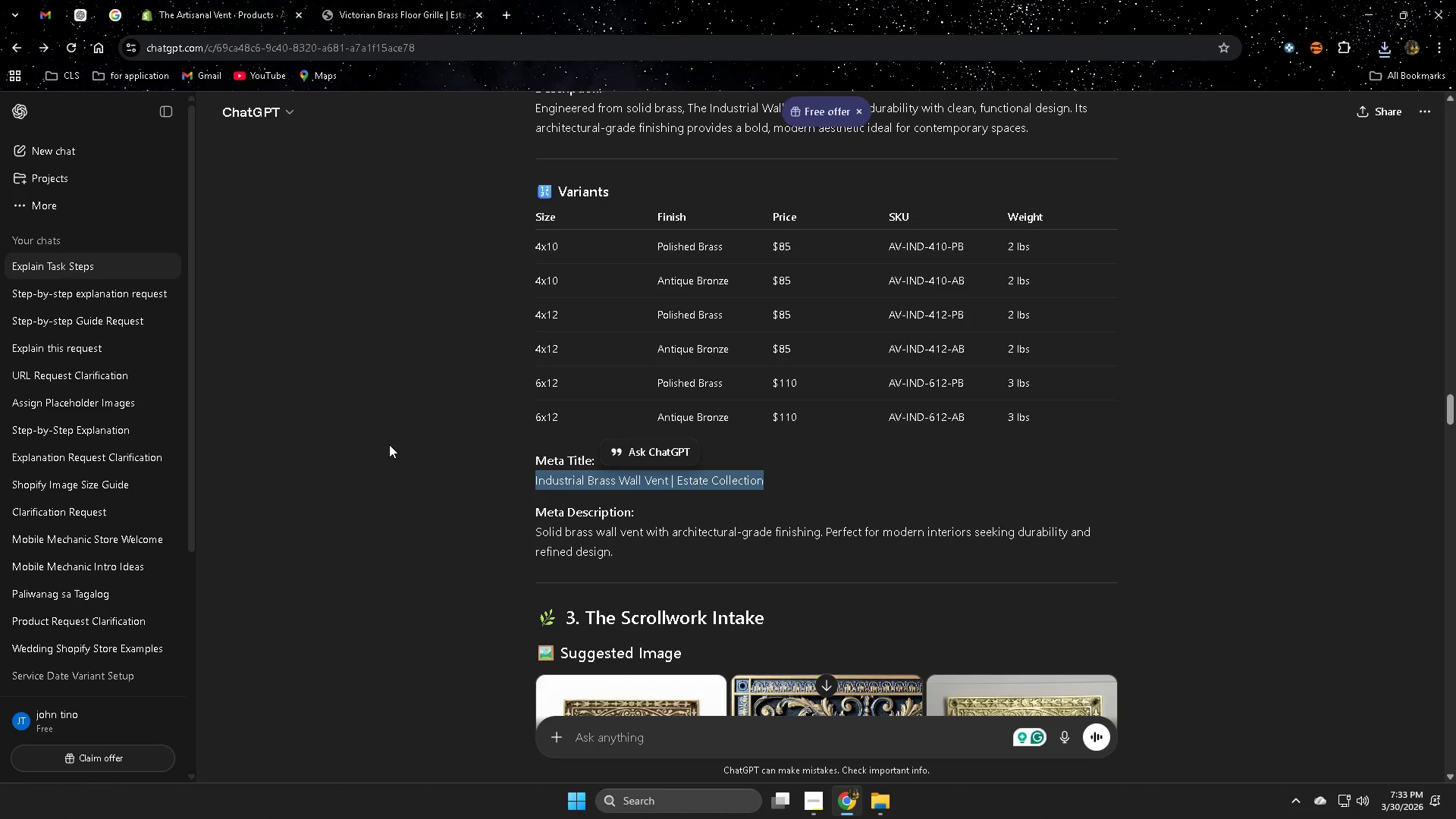 
left_click([205, 0])
 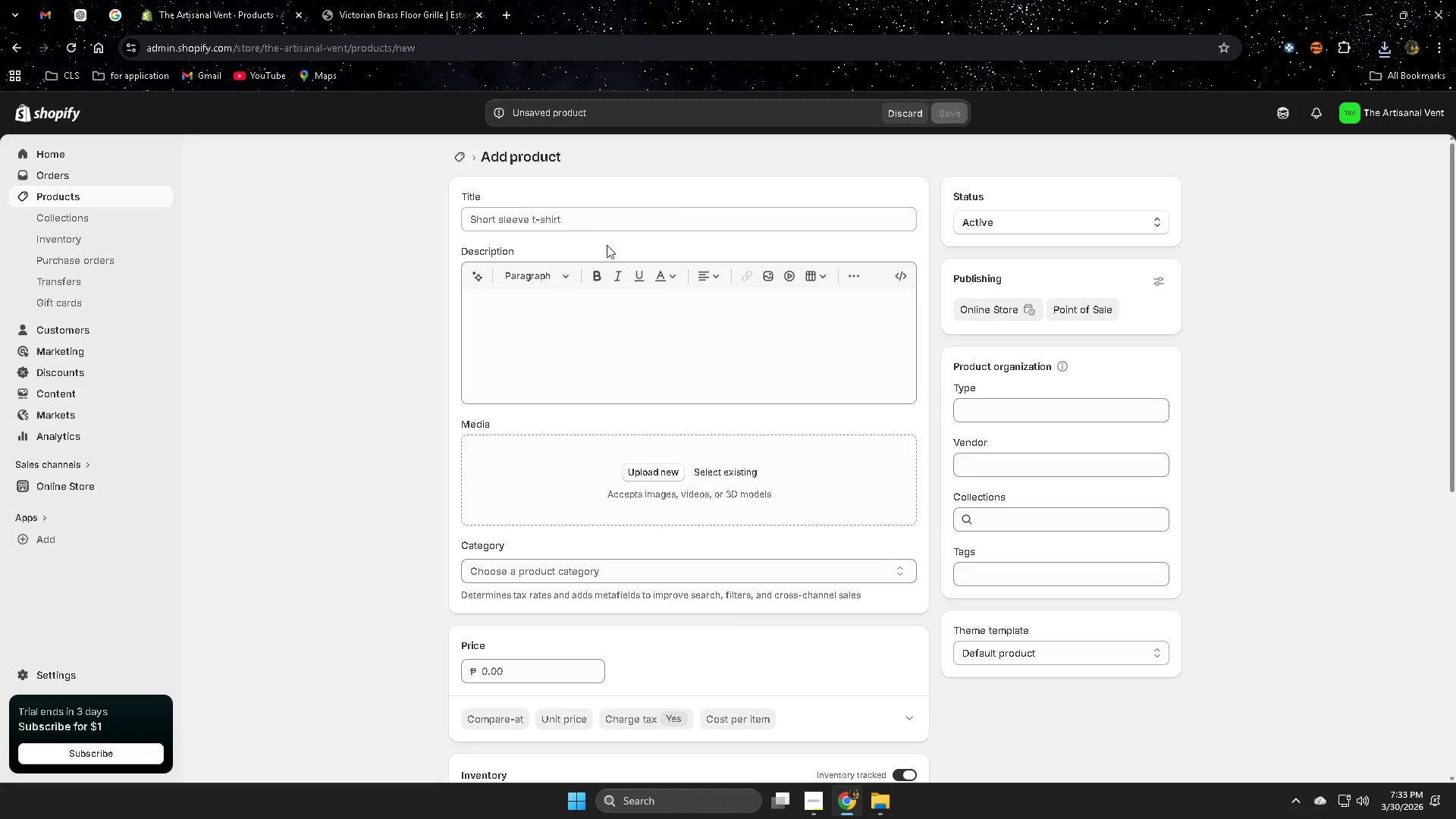 
left_click([595, 209])
 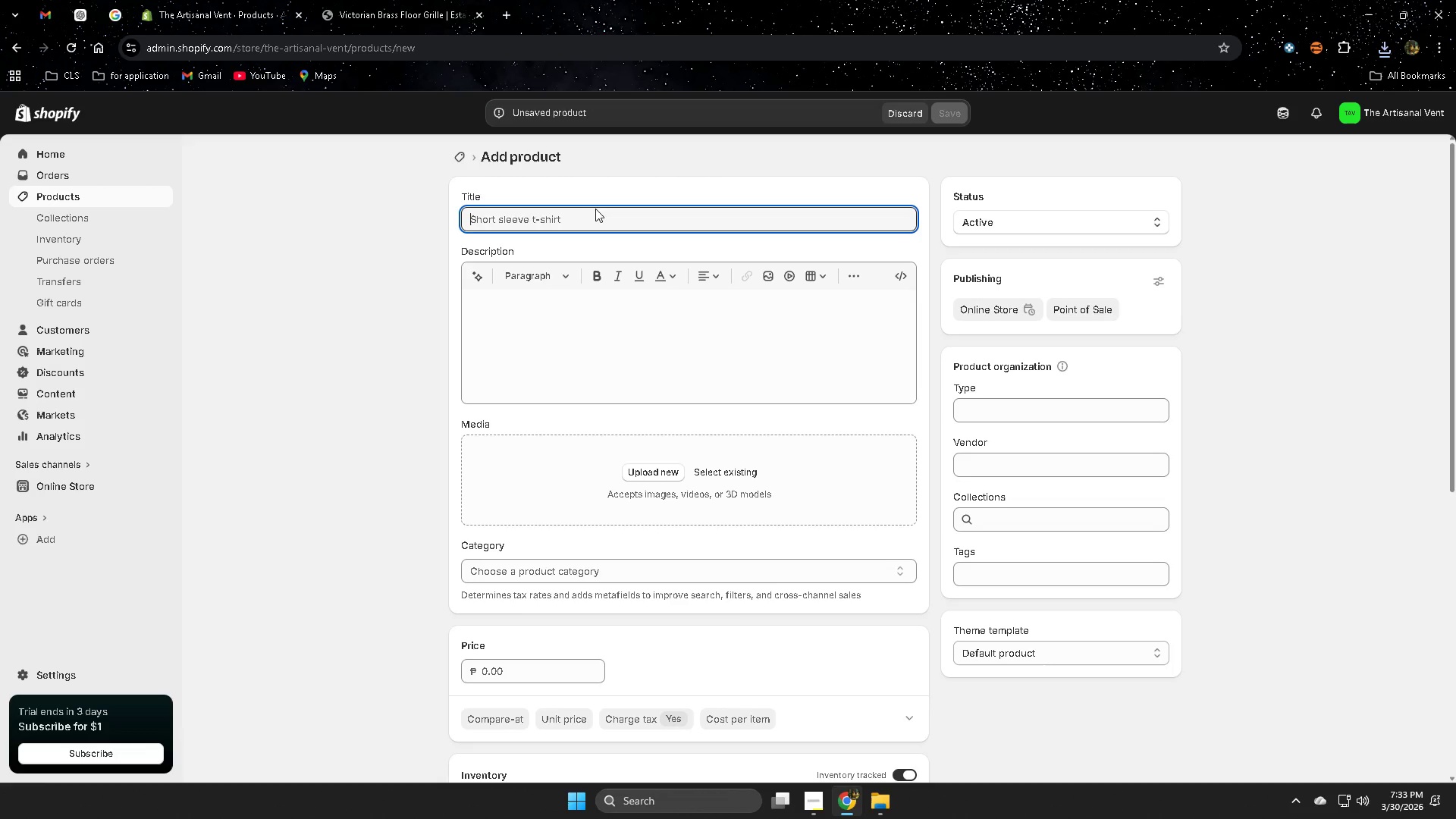 
key(Control+ControlLeft)
 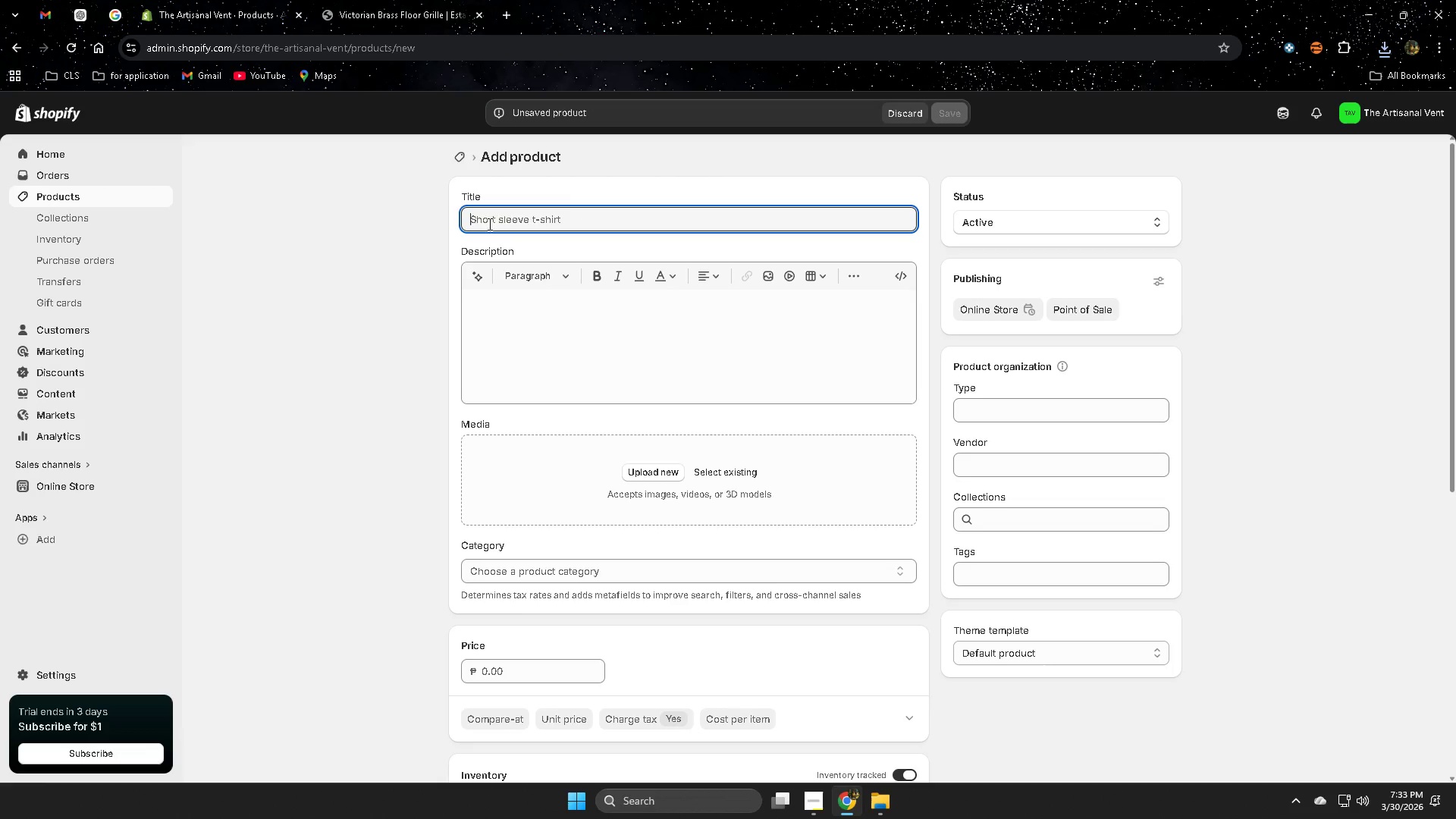 
key(Control+V)
 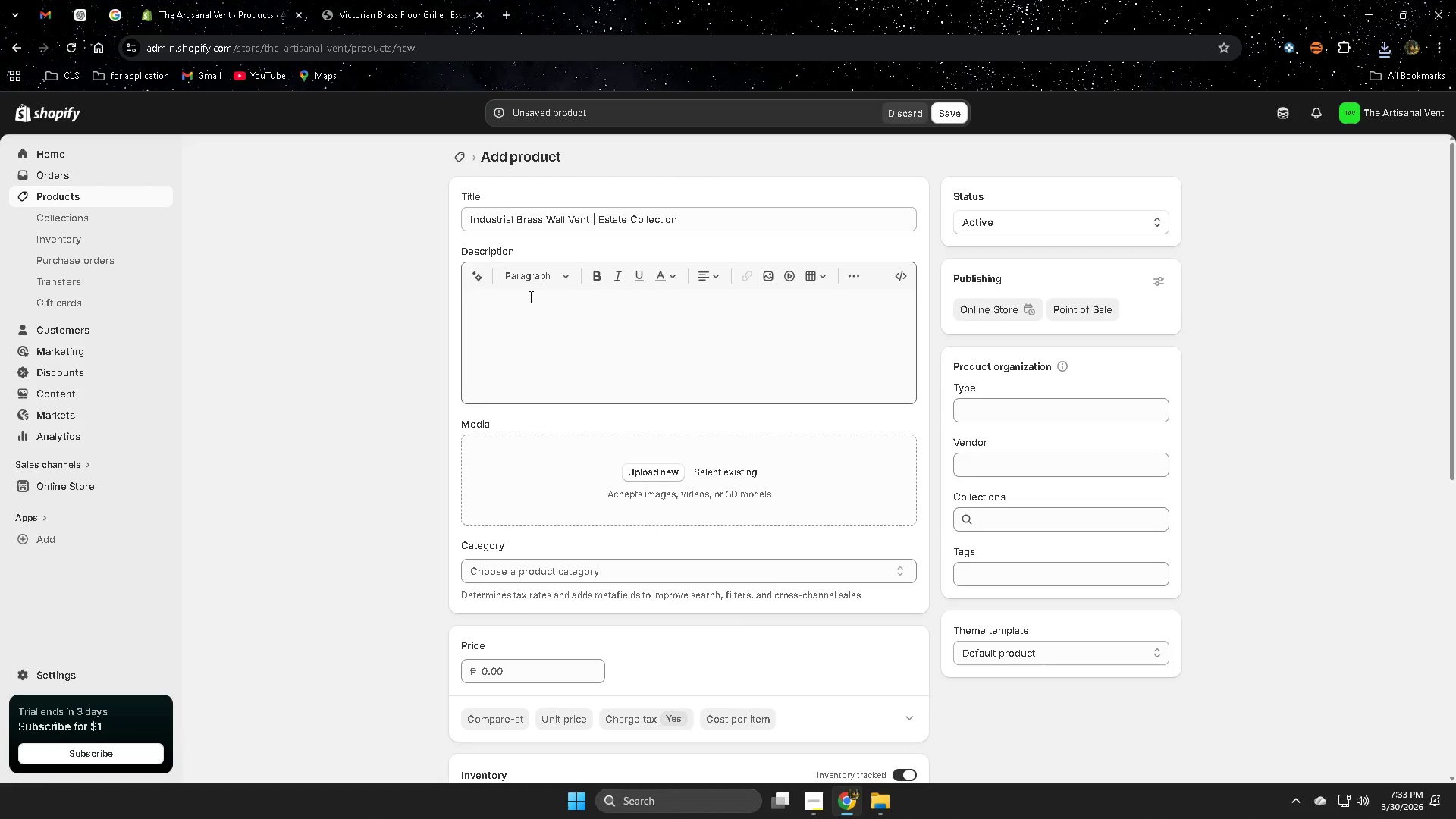 
scroll: coordinate [704, 381], scroll_direction: down, amount: 1.0
 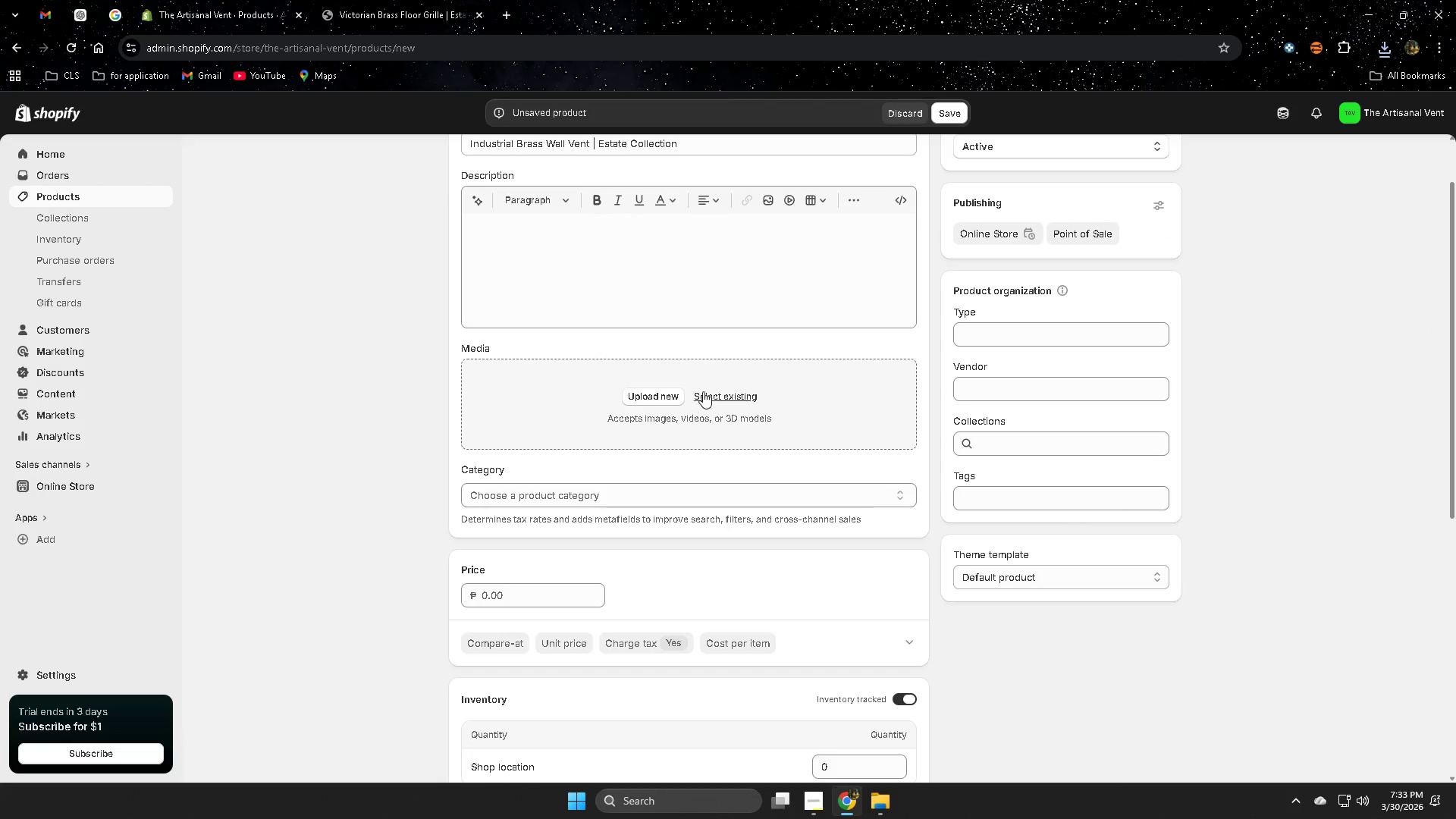 
left_click([703, 378])
 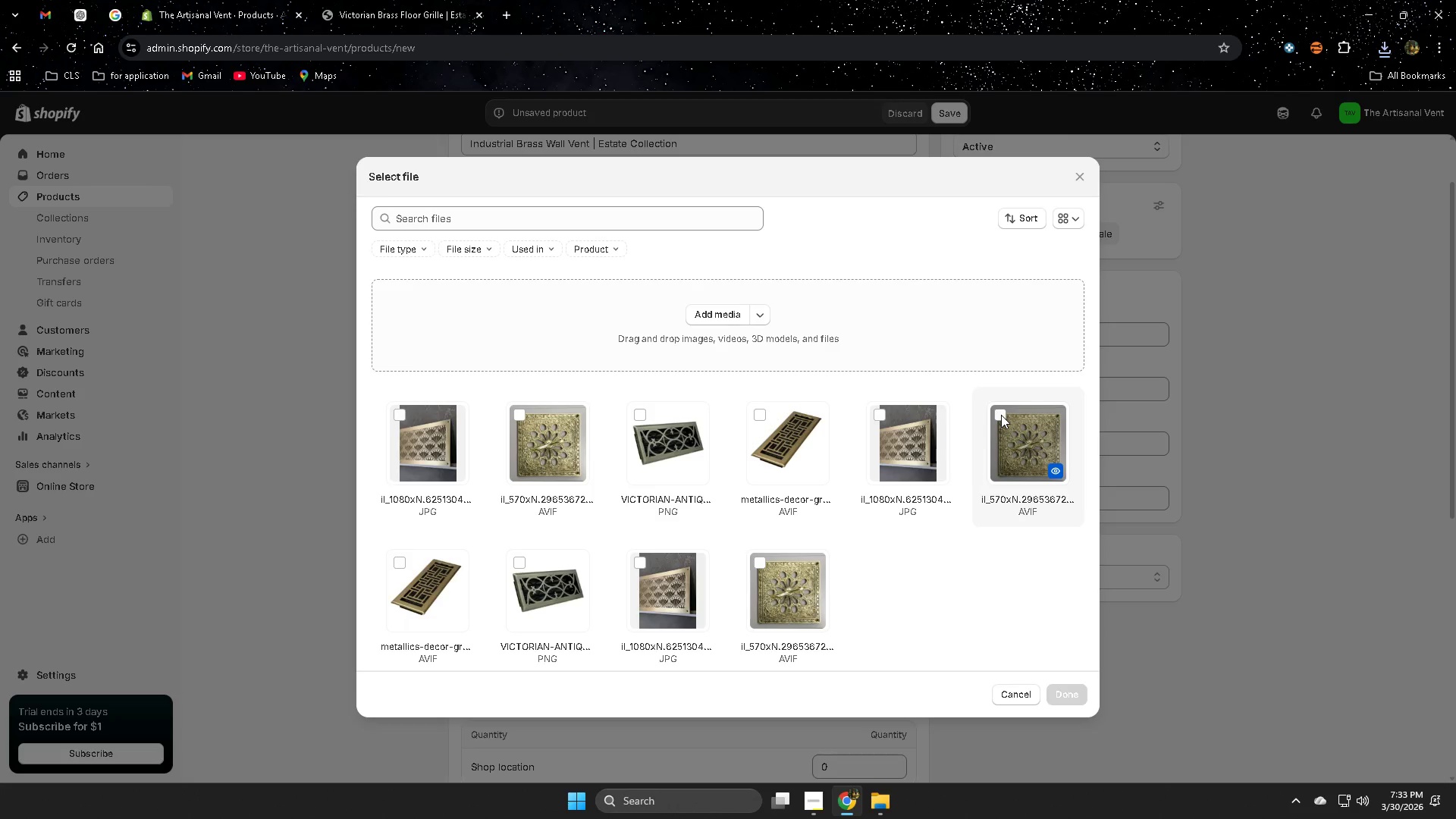 
left_click([1389, 51])
 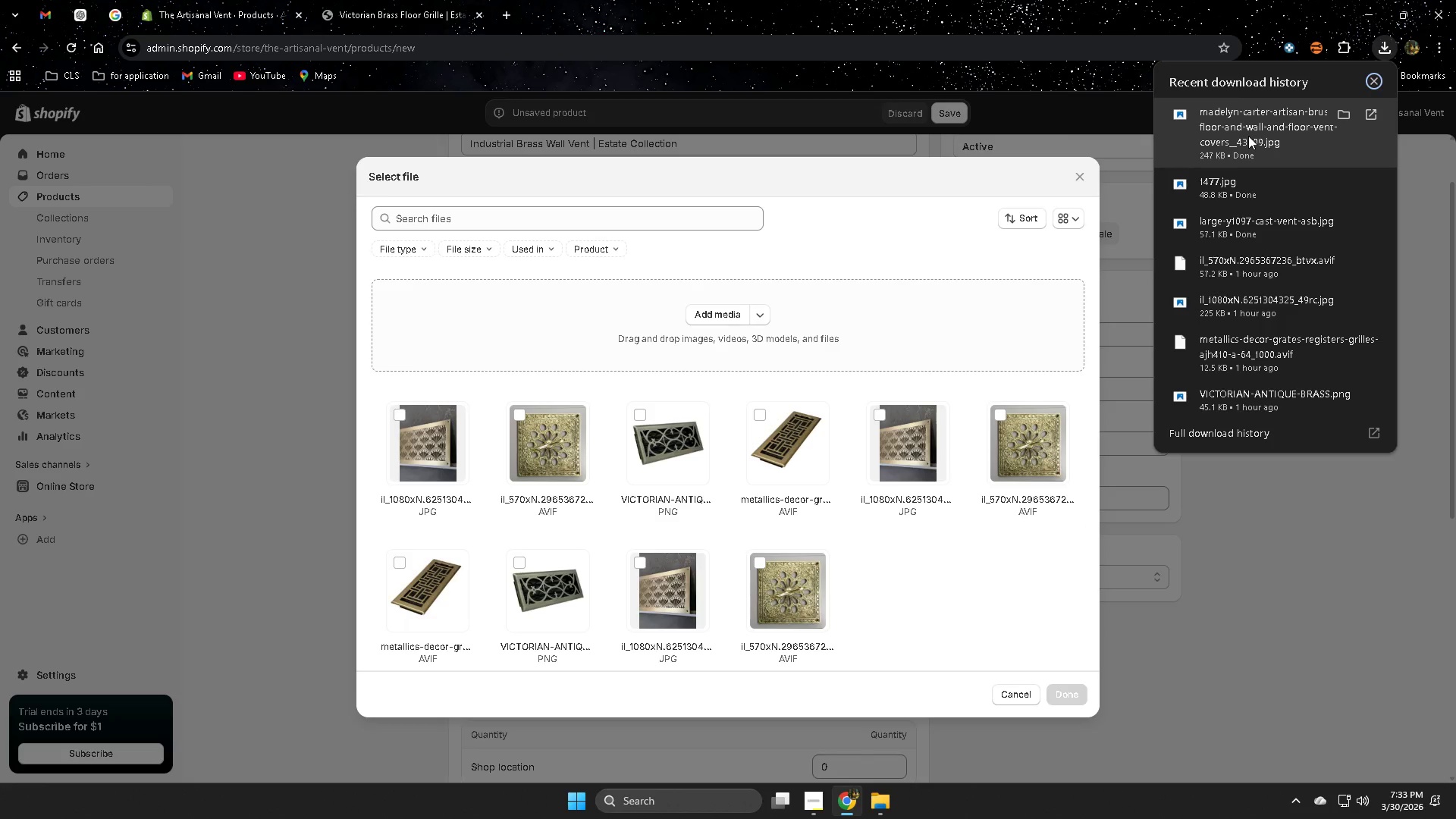 
scroll: coordinate [1263, 291], scroll_direction: down, amount: 1.0
 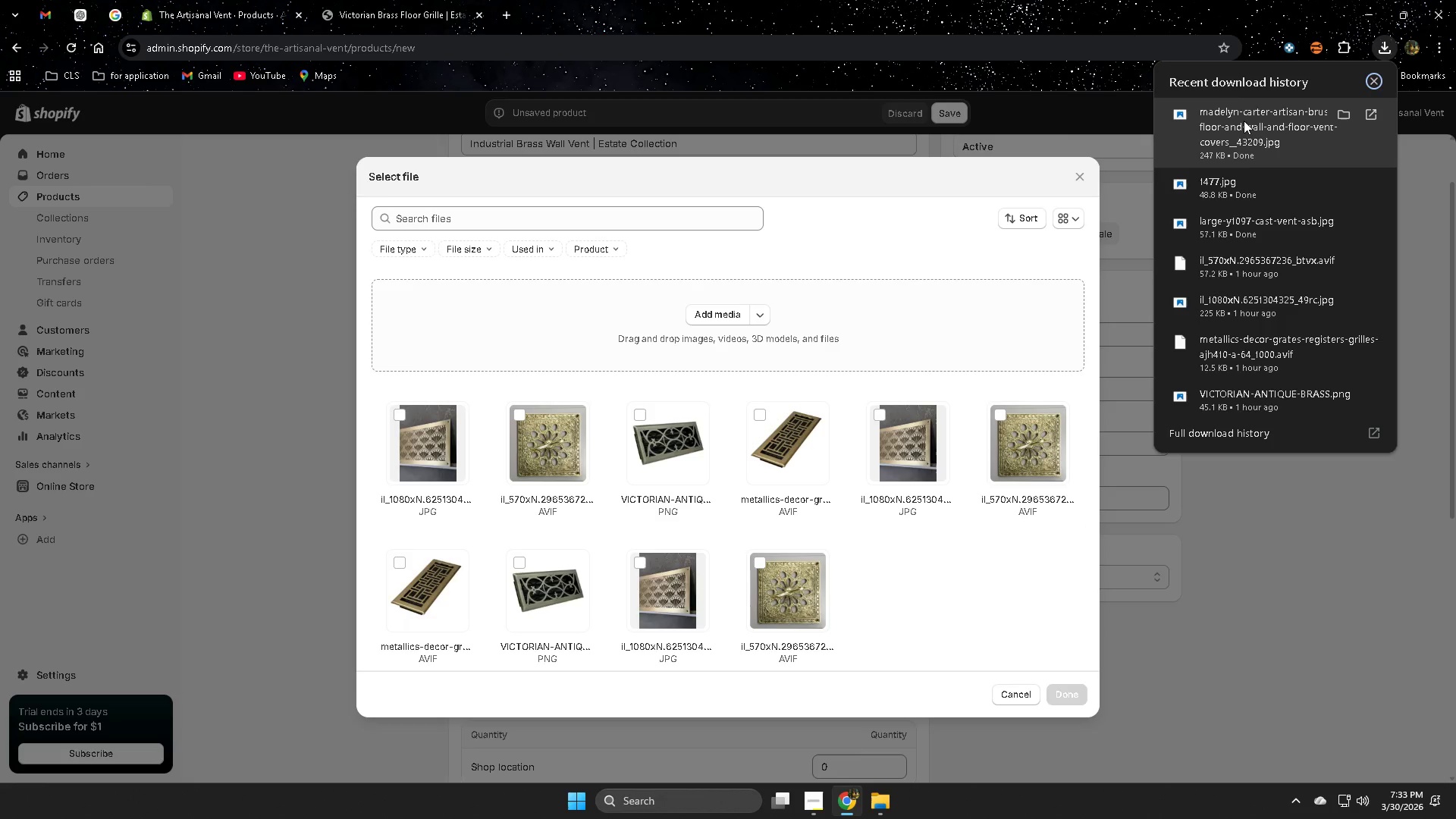 
left_click_drag(start_coordinate=[1245, 121], to_coordinate=[683, 460])
 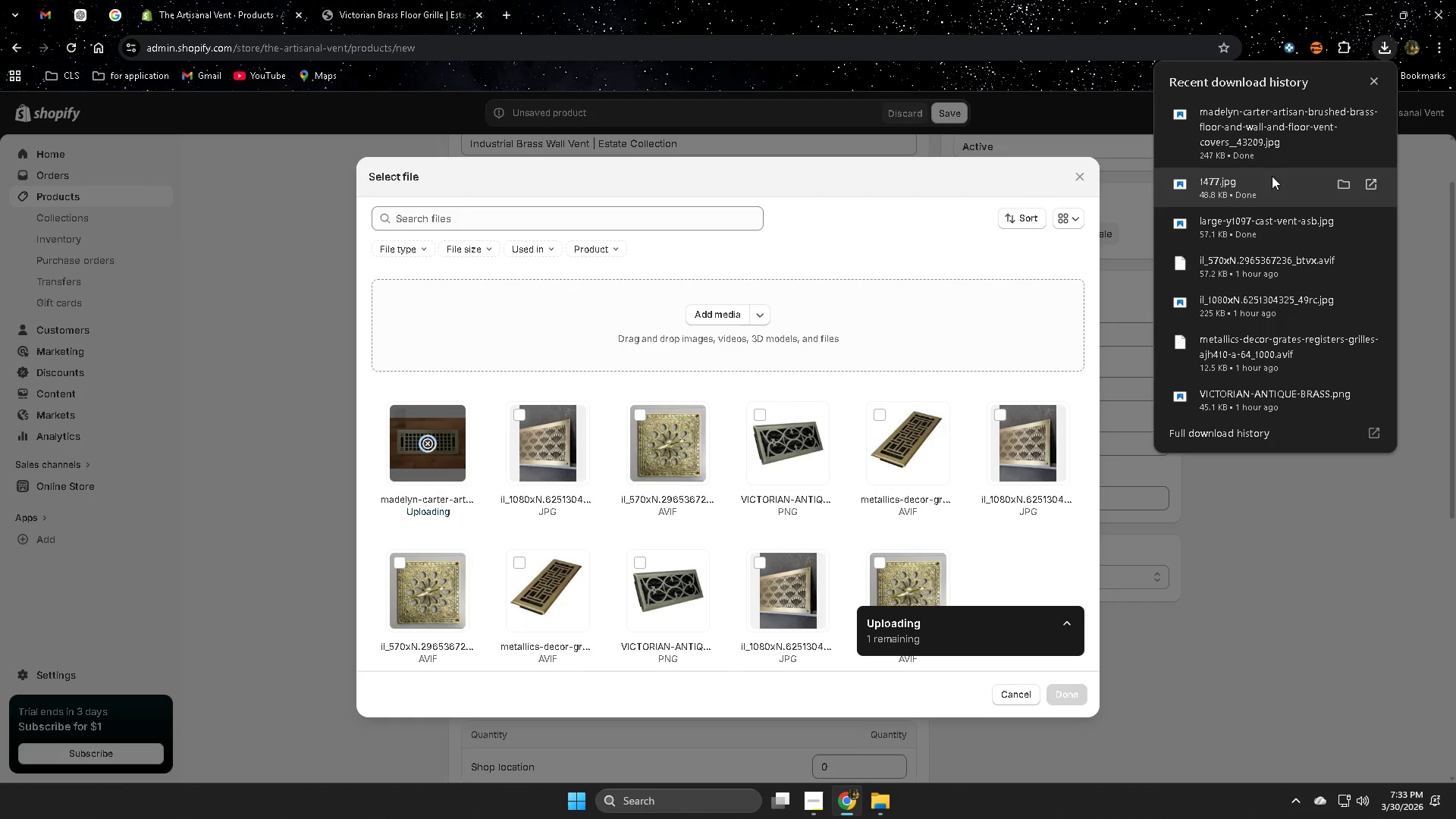 
left_click_drag(start_coordinate=[1267, 180], to_coordinate=[743, 473])
 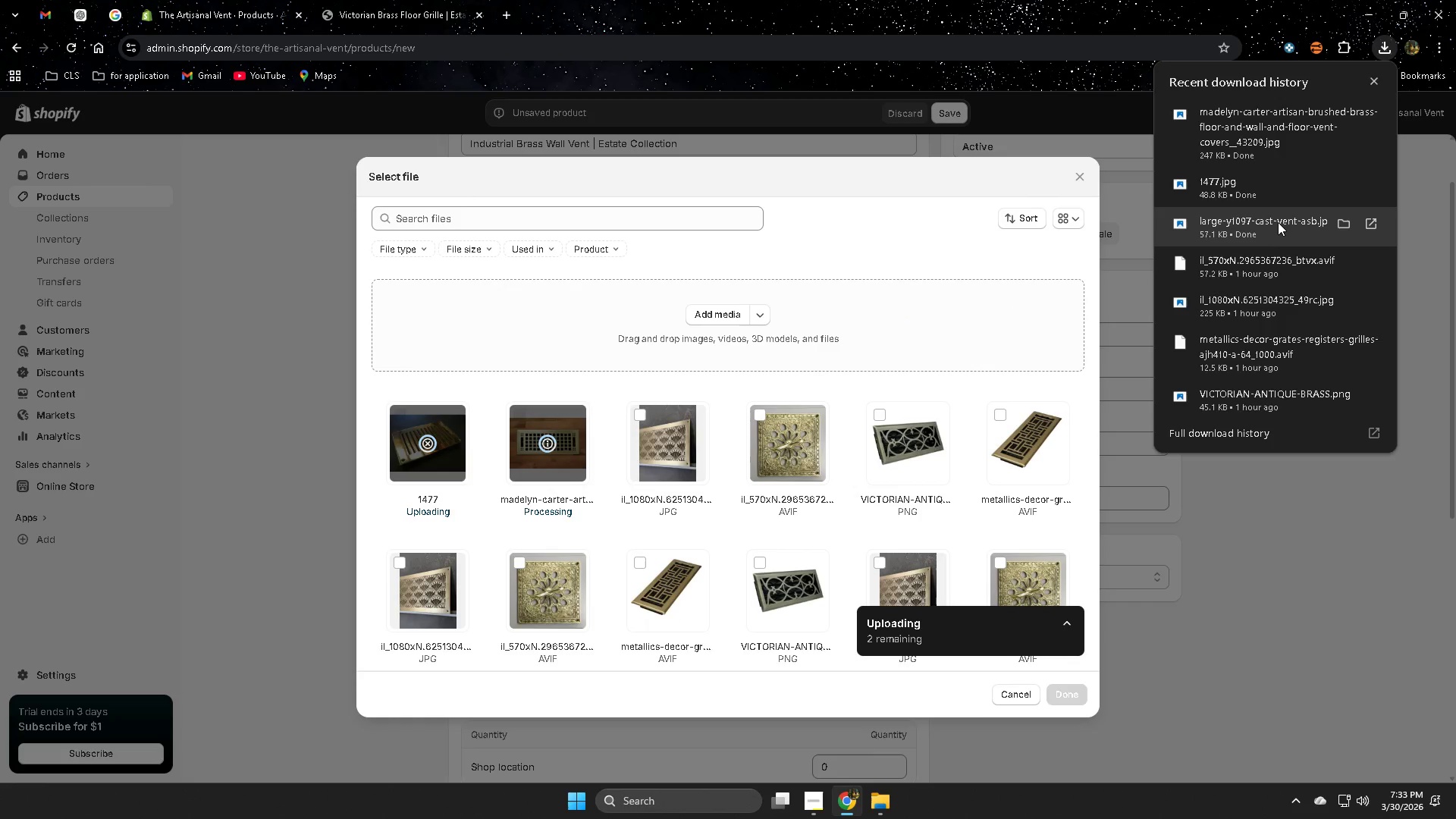 
left_click_drag(start_coordinate=[1278, 222], to_coordinate=[783, 453])
 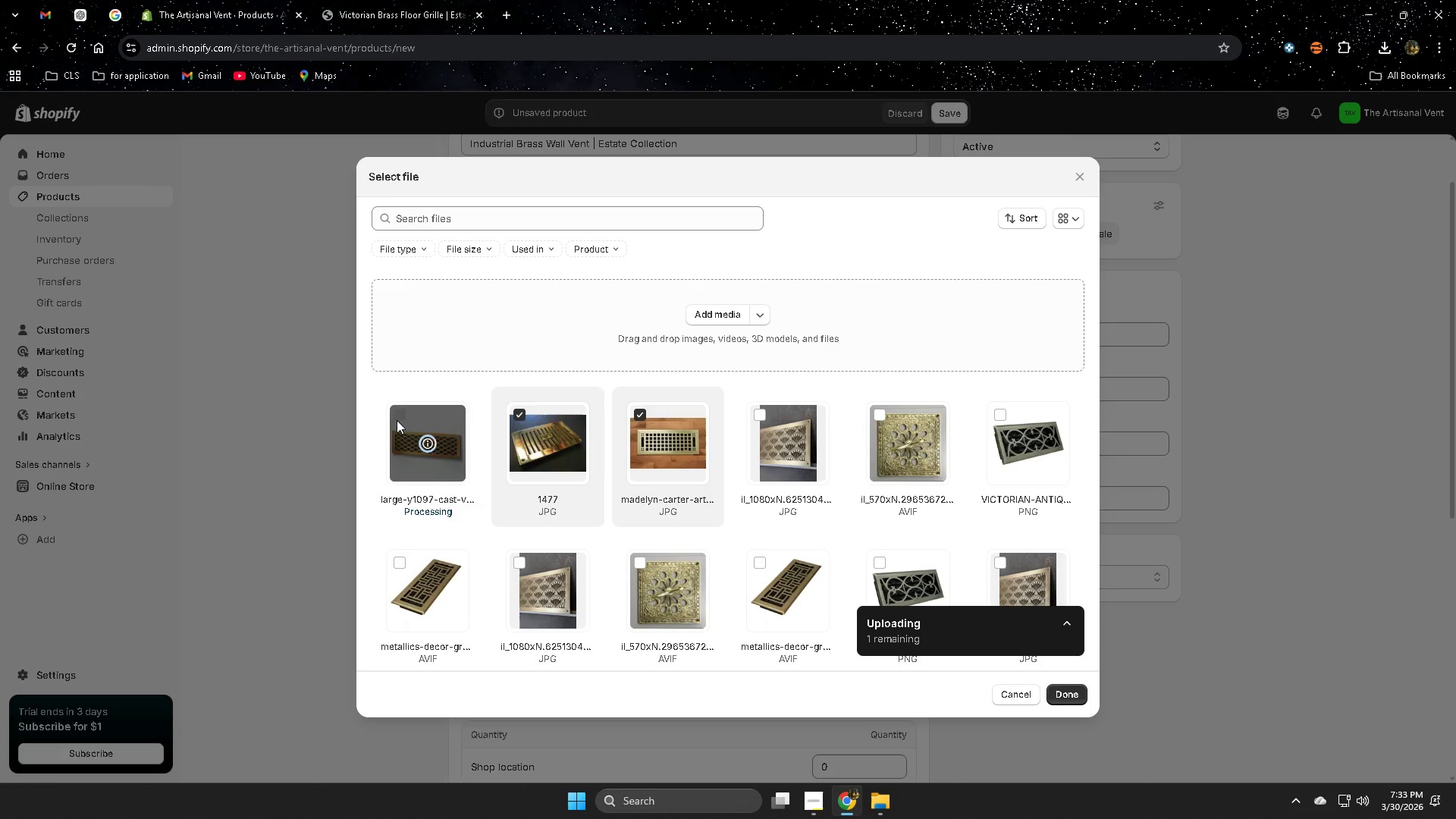 
wait(6.98)
 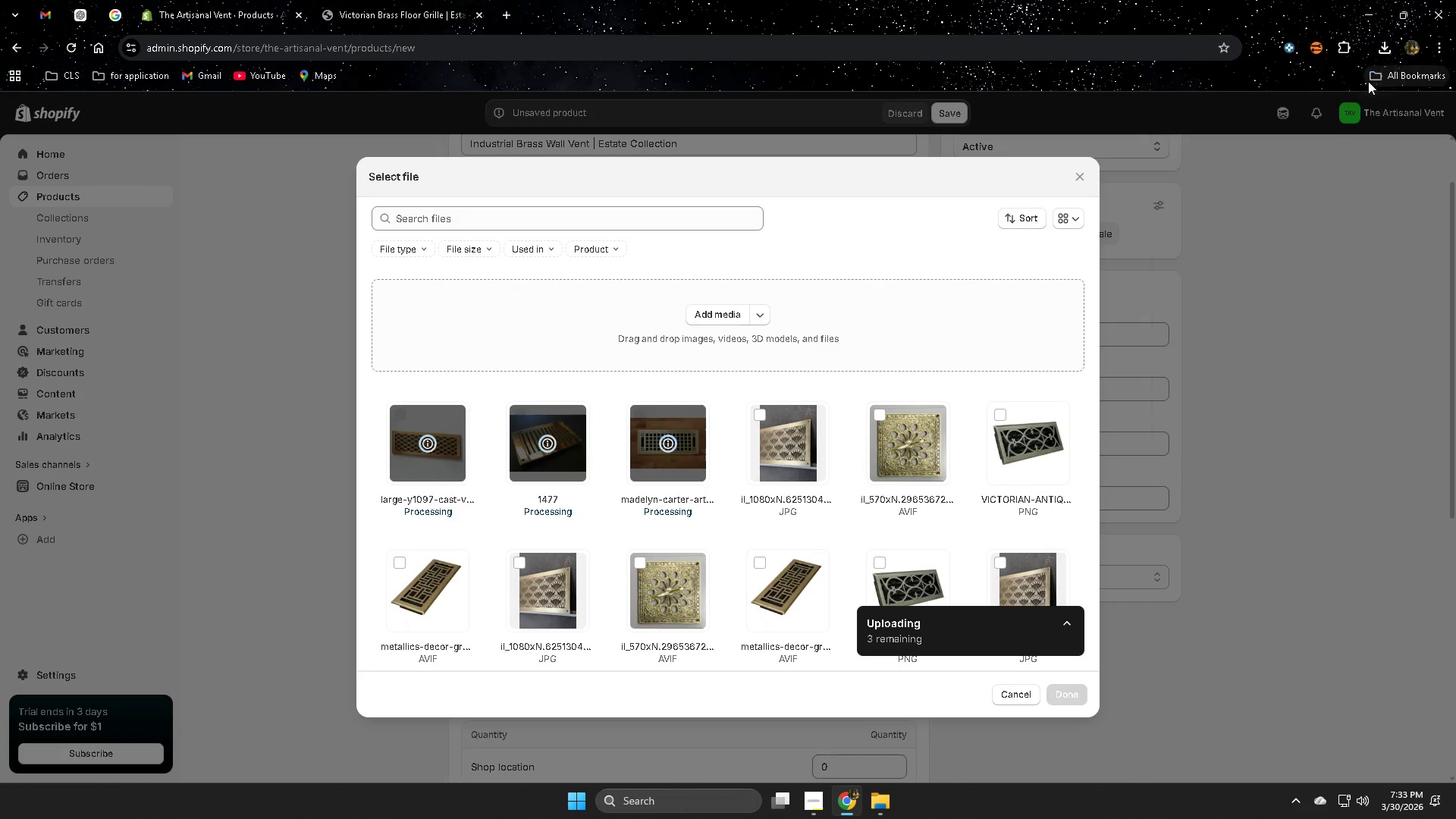 
left_click([1063, 696])
 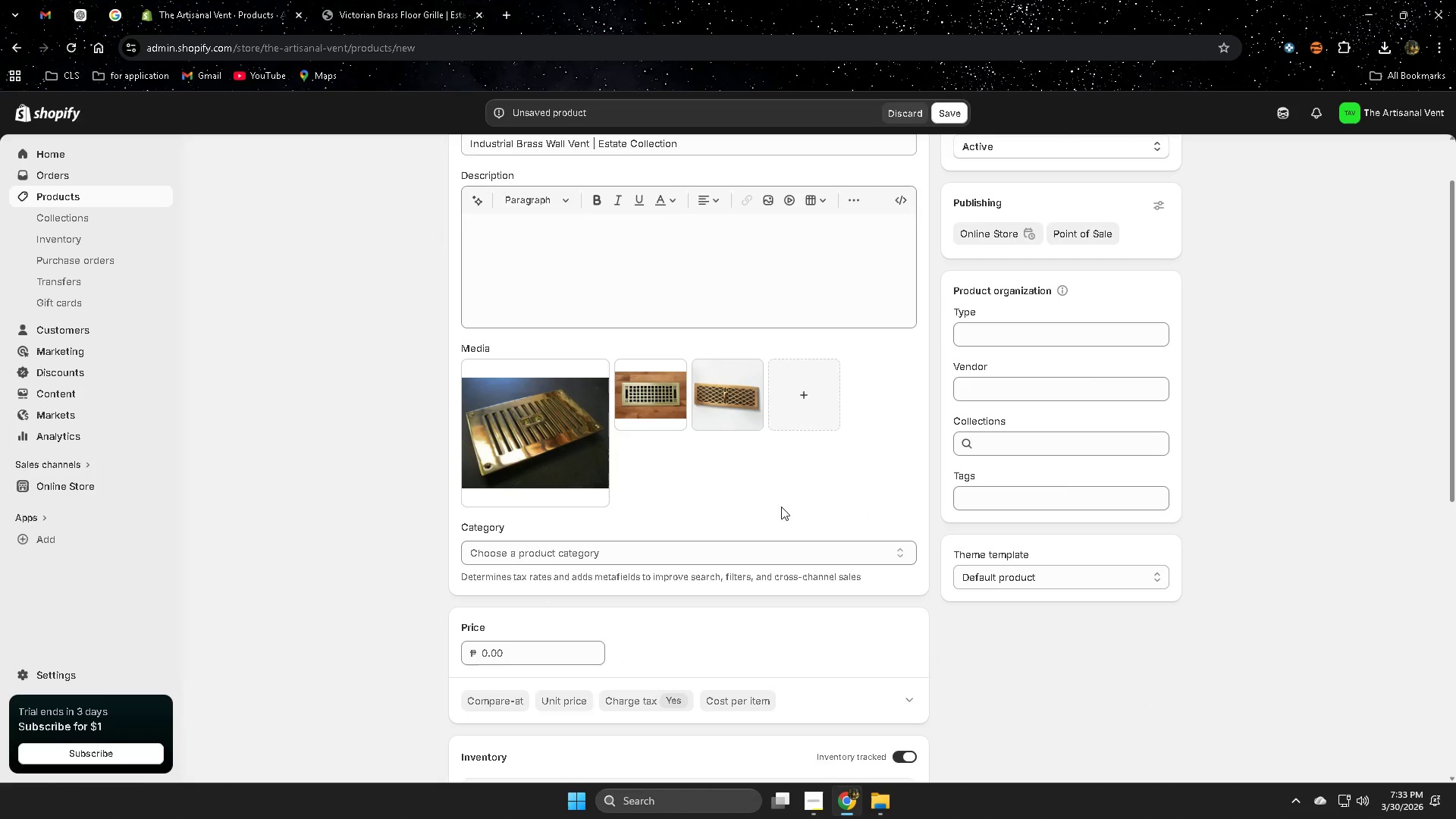 
left_click_drag(start_coordinate=[730, 401], to_coordinate=[542, 460])
 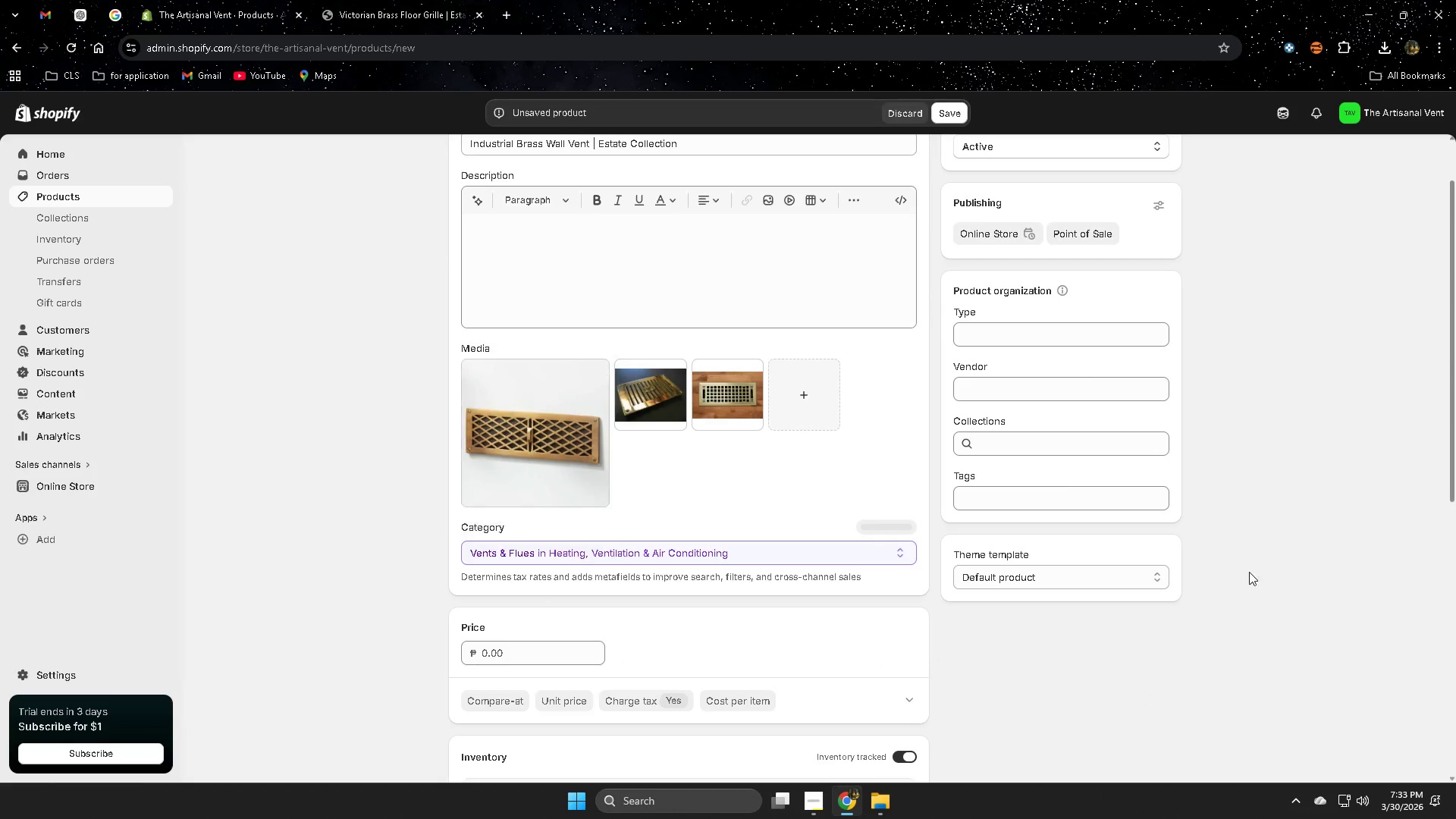 
left_click([1253, 632])
 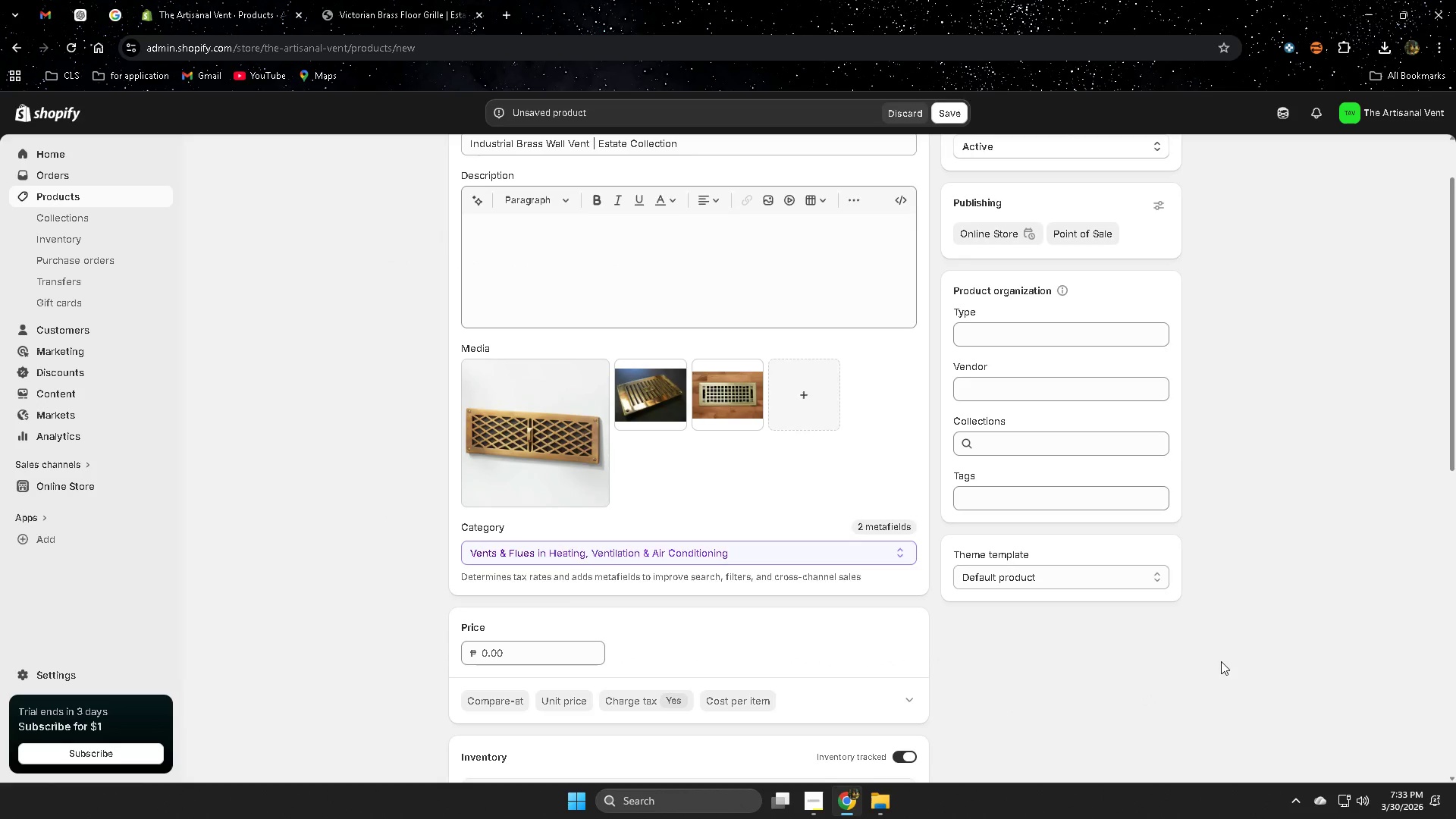 
scroll: coordinate [1219, 651], scroll_direction: down, amount: 1.0
 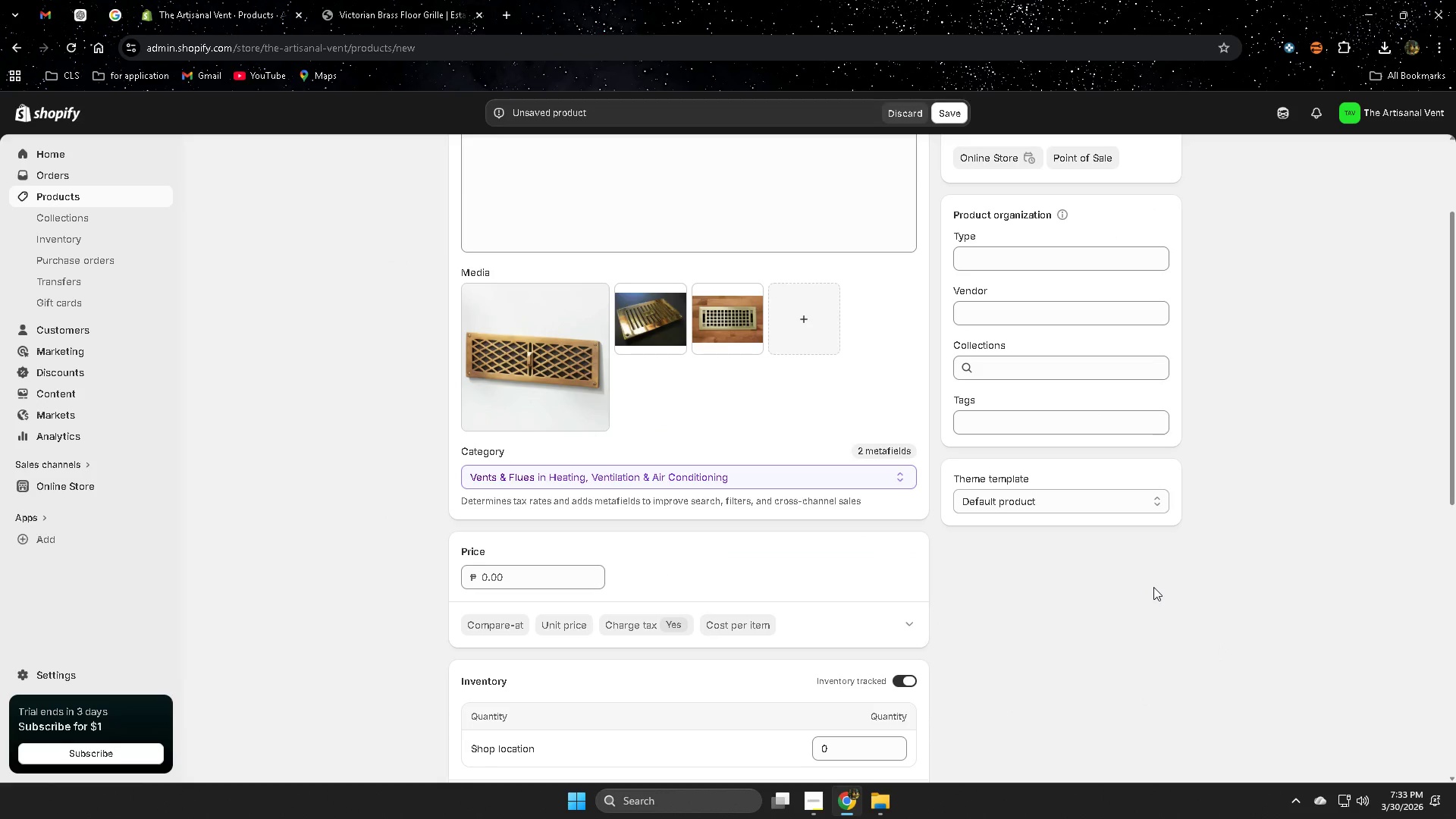 
scroll: coordinate [1145, 567], scroll_direction: up, amount: 3.0
 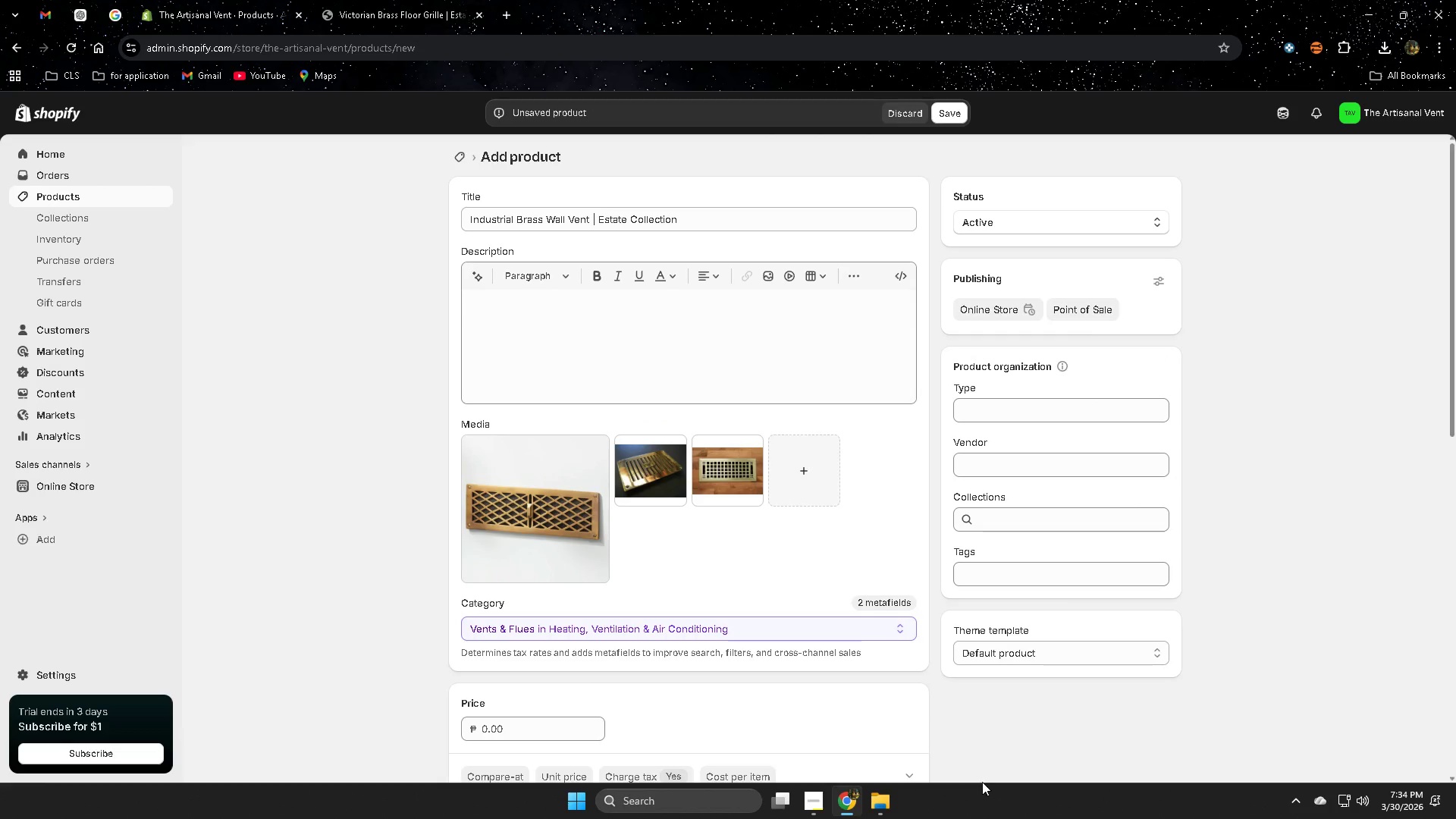 
left_click([815, 799])